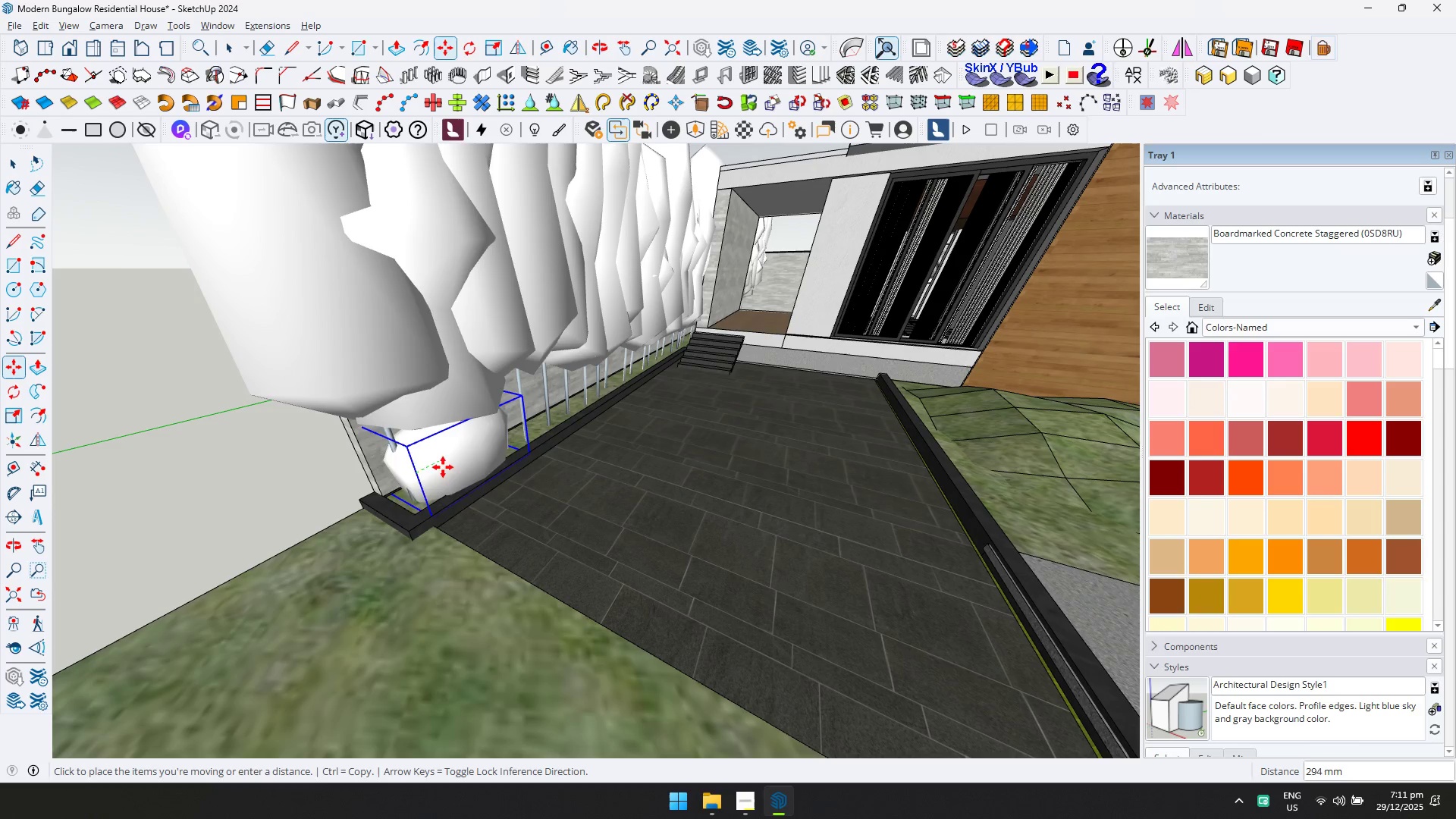 
key(Escape)
 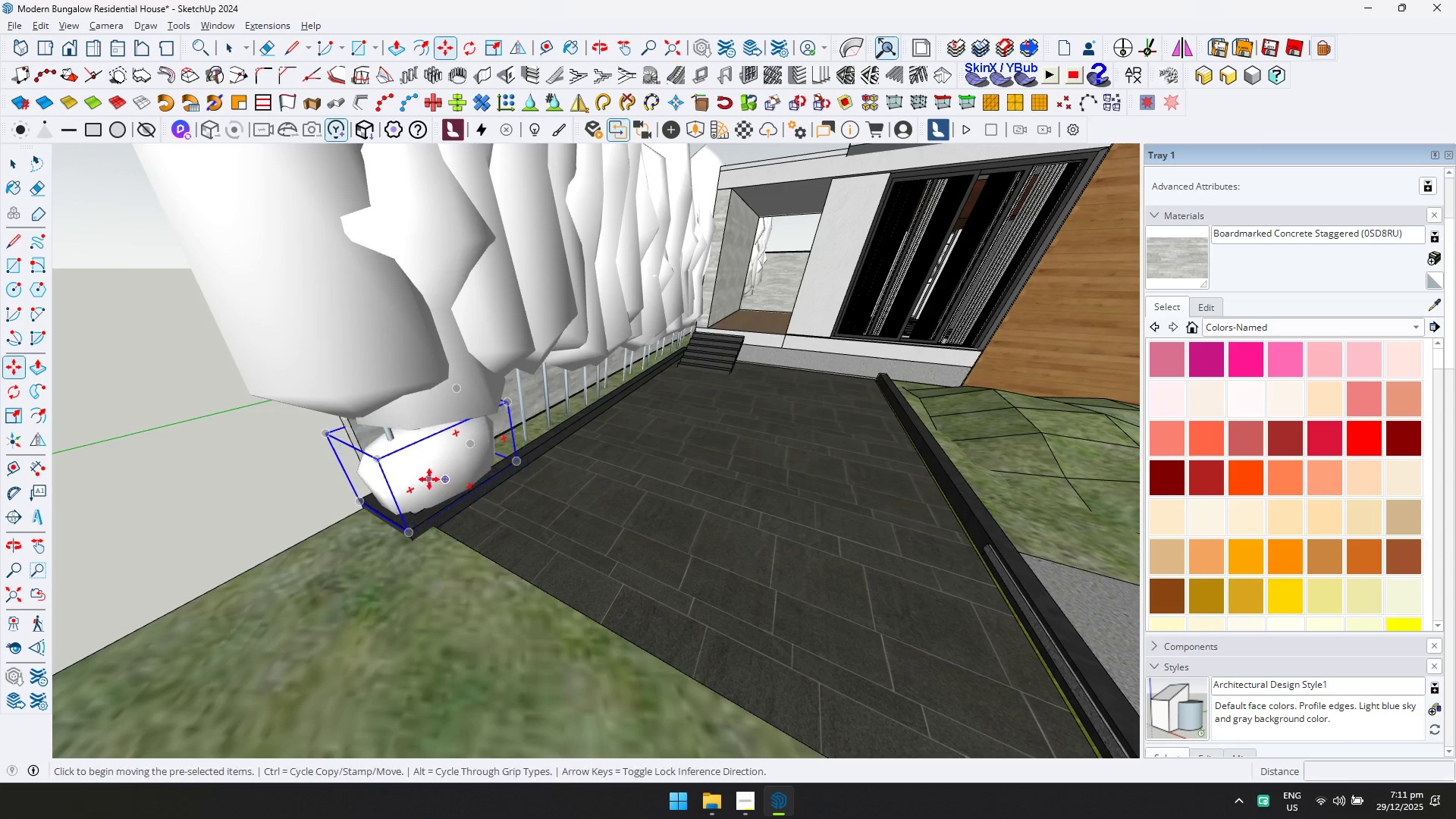 
scroll: coordinate [416, 506], scroll_direction: up, amount: 8.0
 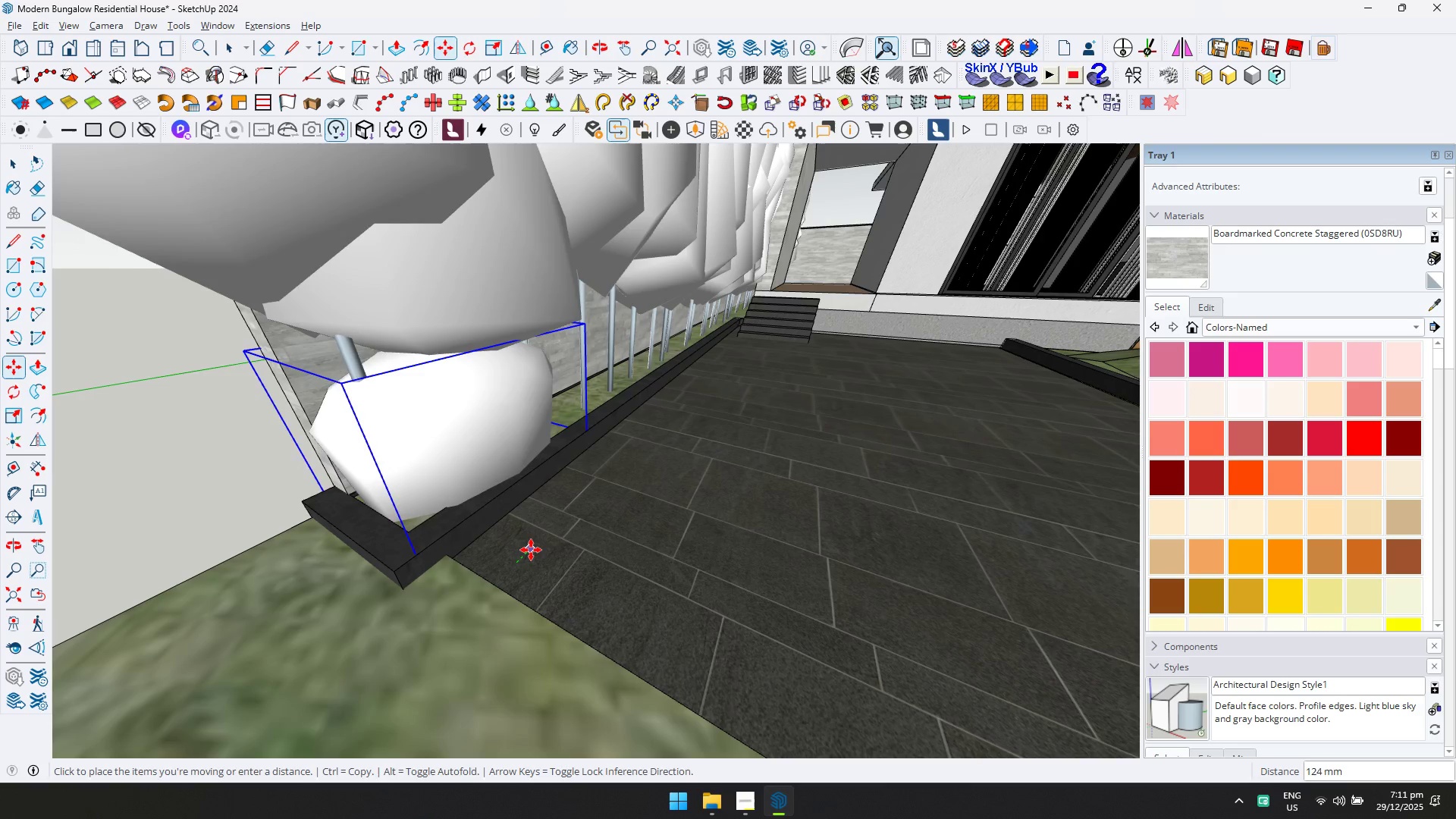 
left_click([527, 551])
 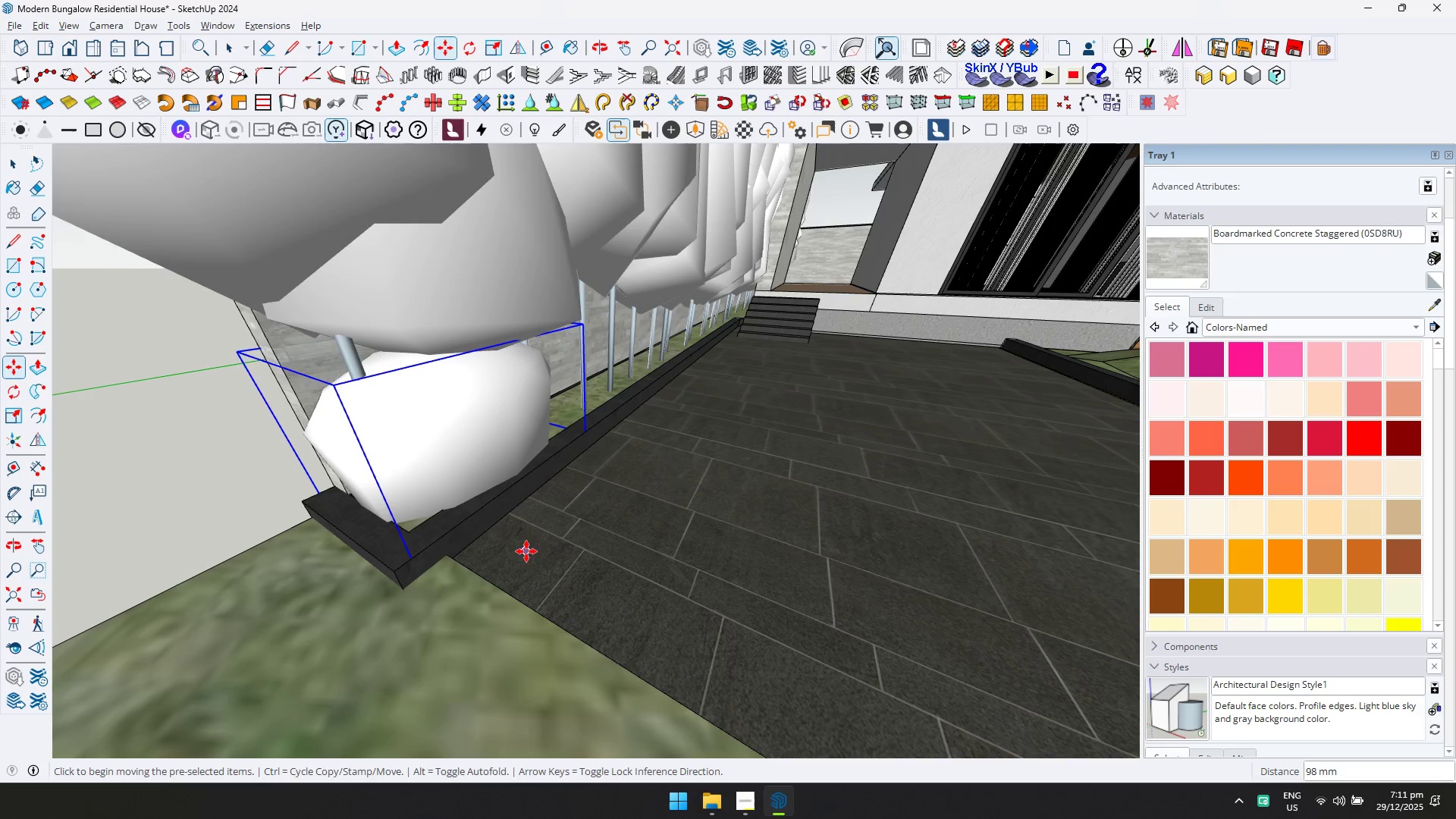 
key(Control+ControlLeft)
 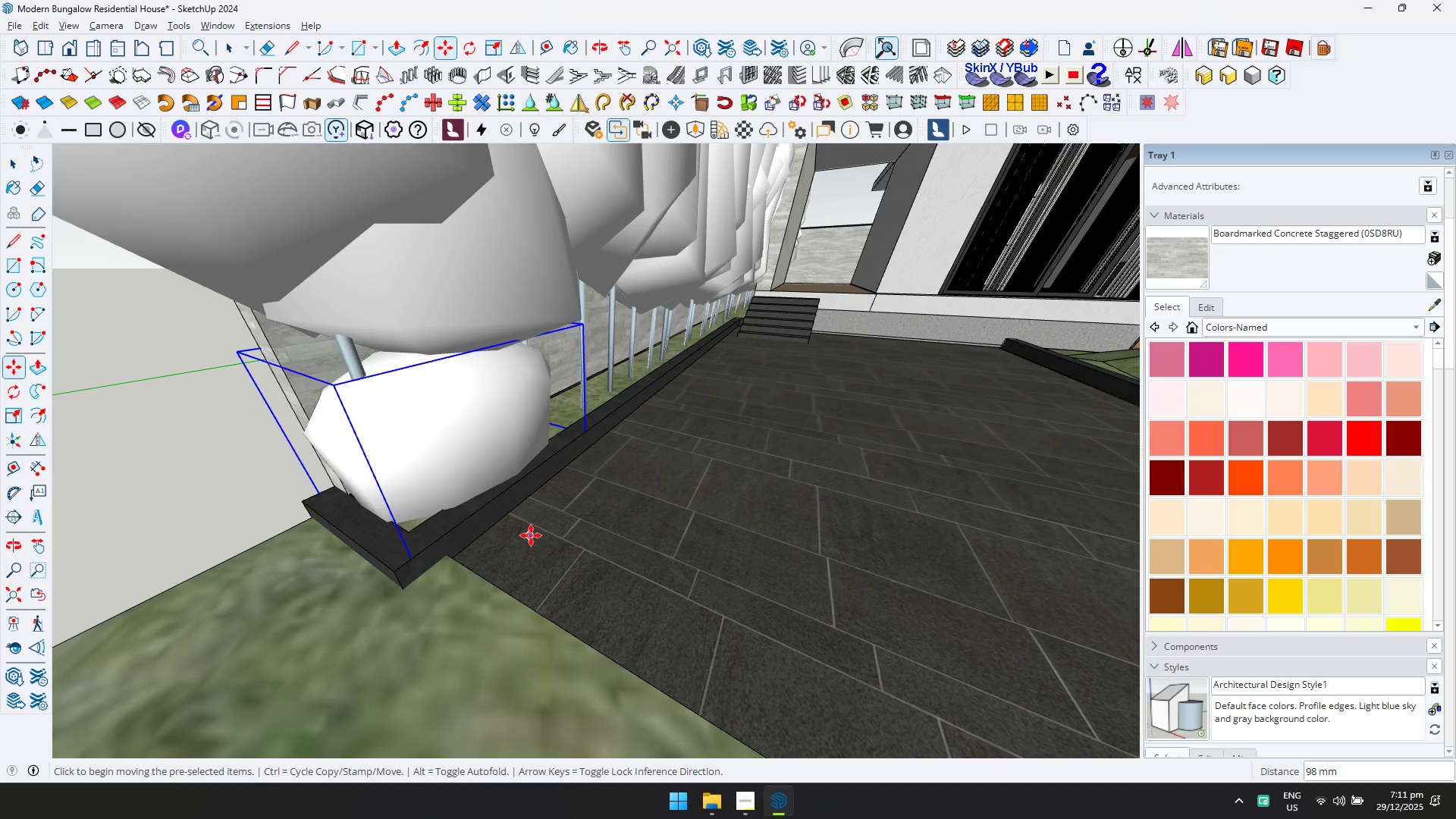 
double_click([531, 535])
 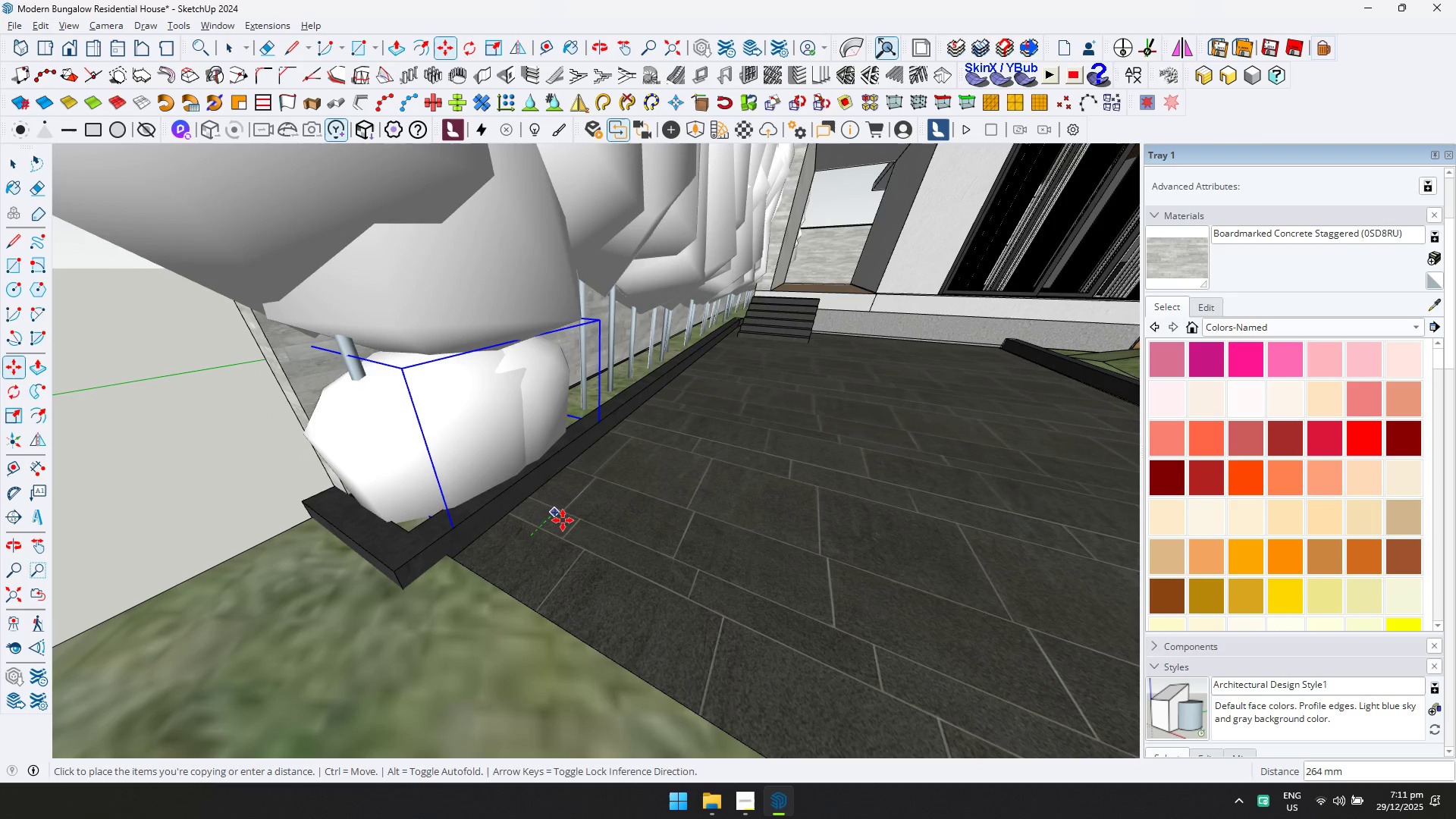 
left_click([563, 520])
 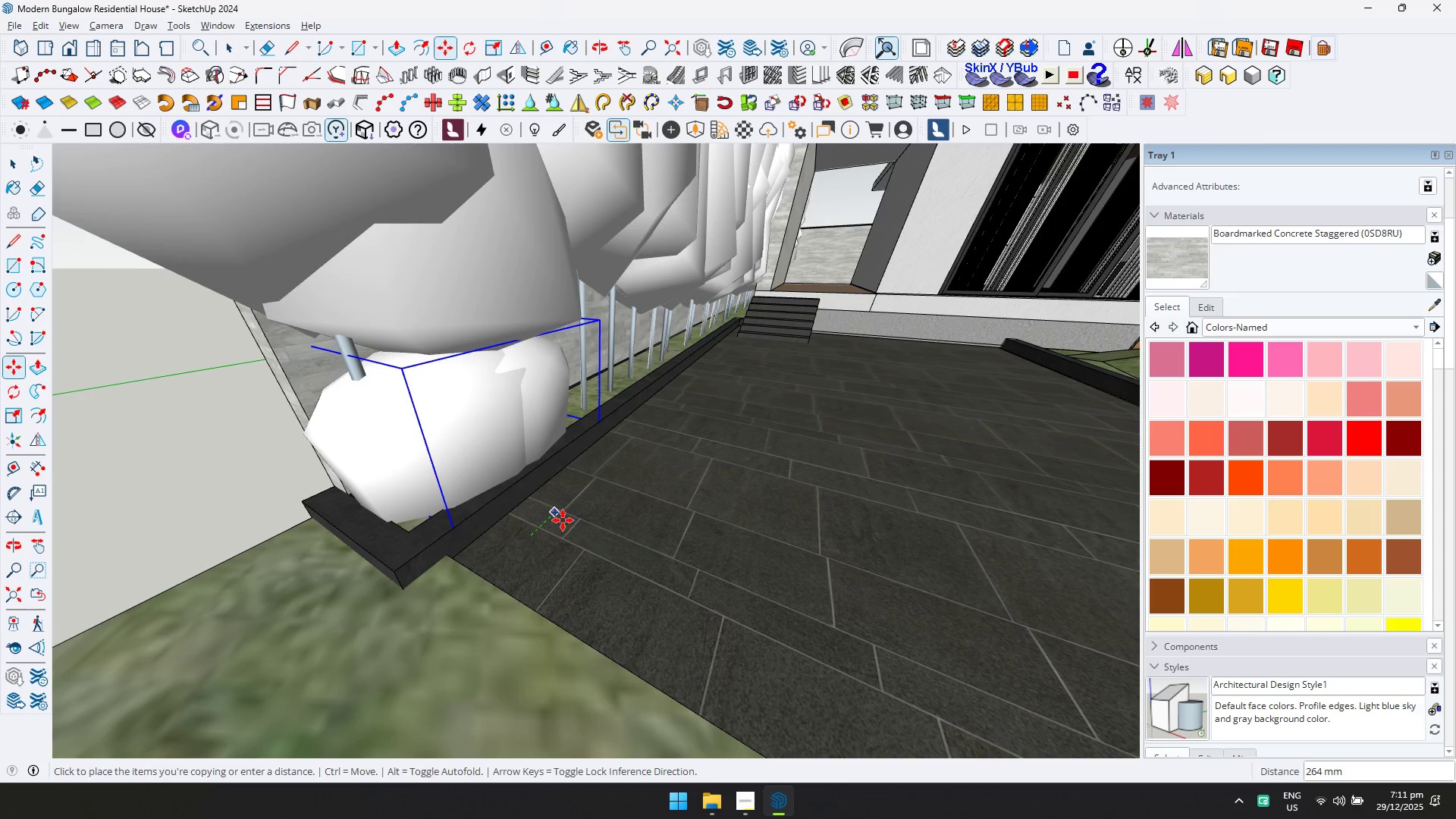 
key(Space)
 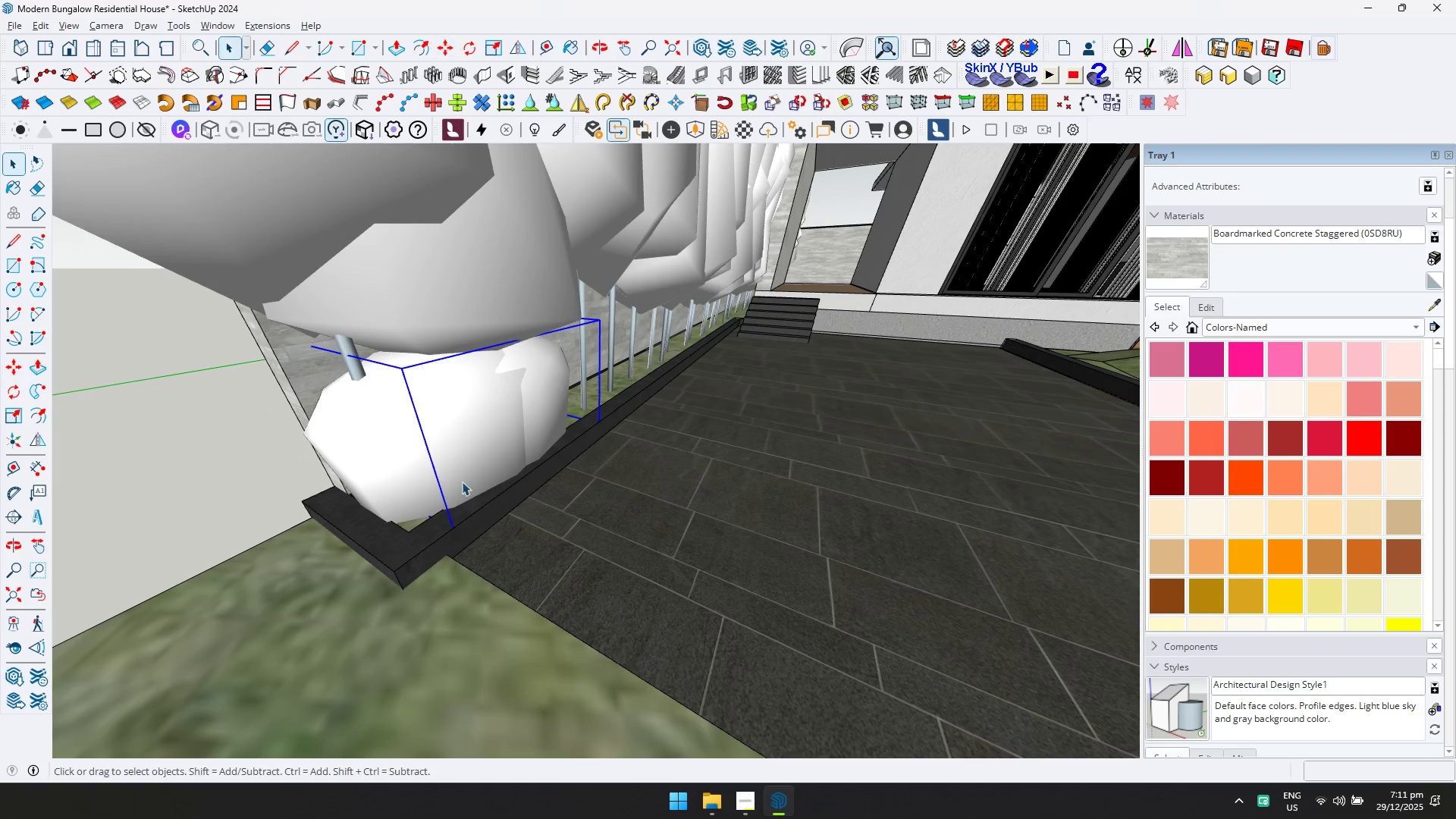 
hold_key(key=ControlLeft, duration=0.38)
double_click([413, 468])
 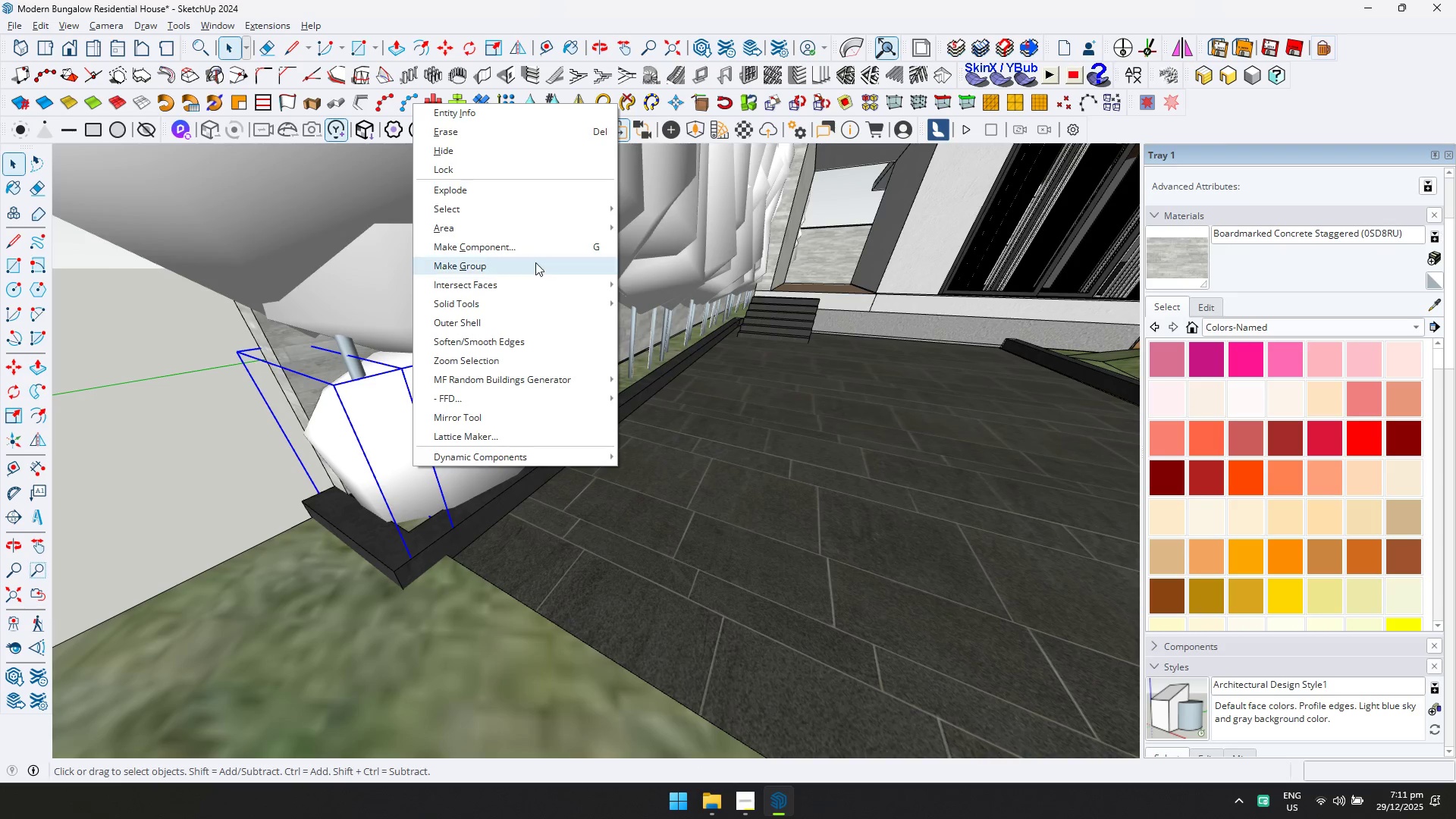 
double_click([495, 401])
 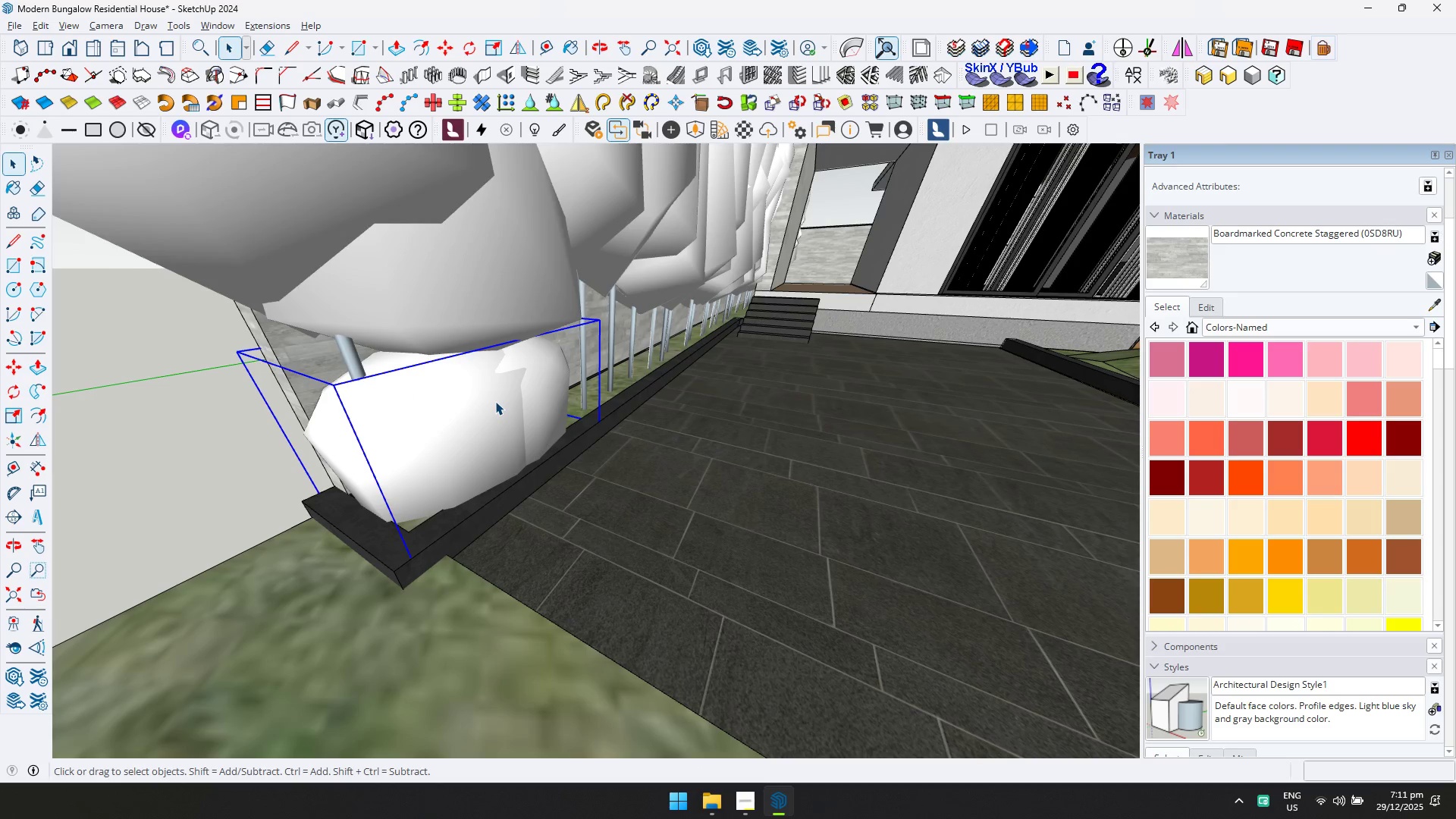 
triple_click([495, 401])
 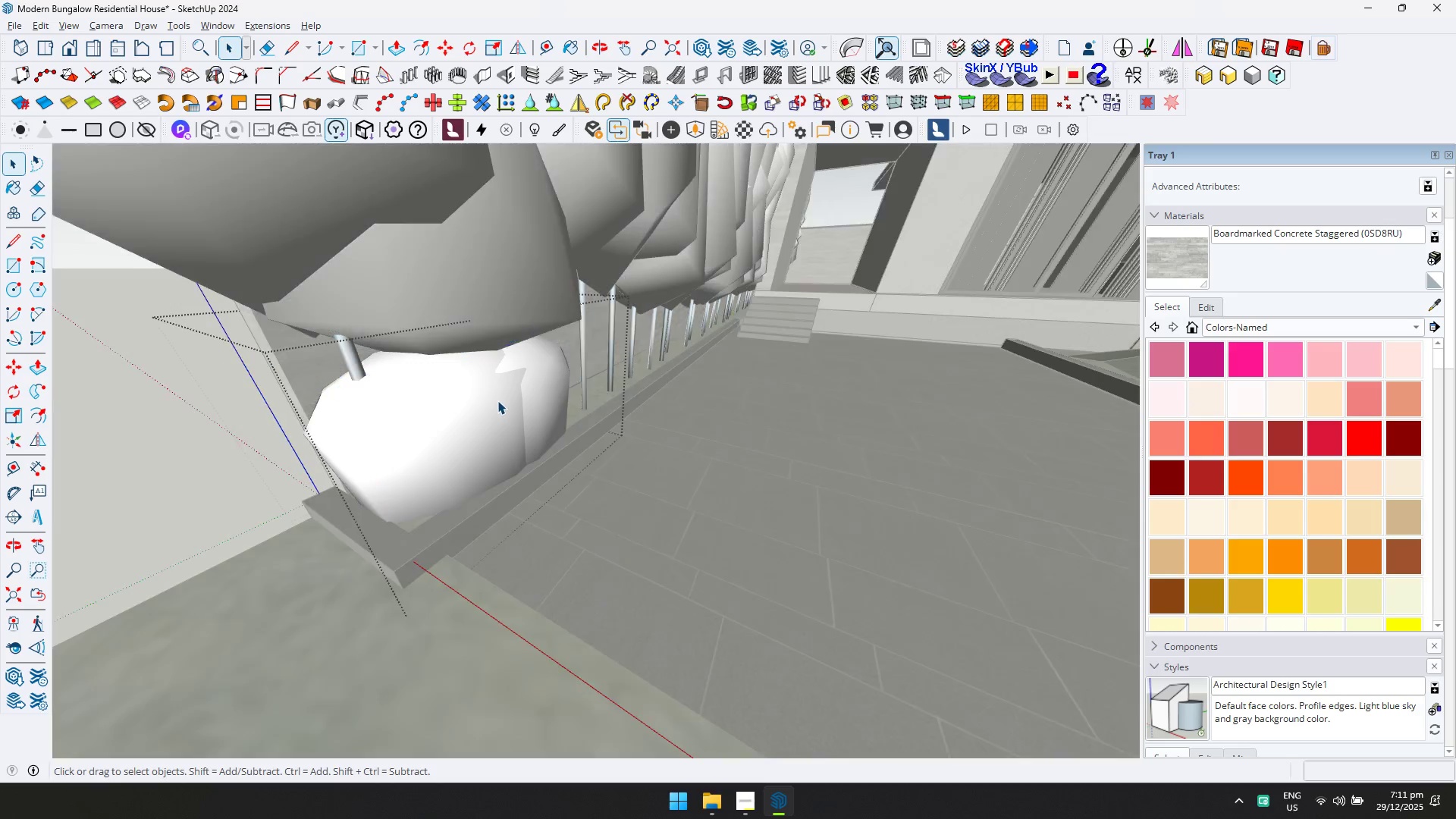 
triple_click([532, 383])
 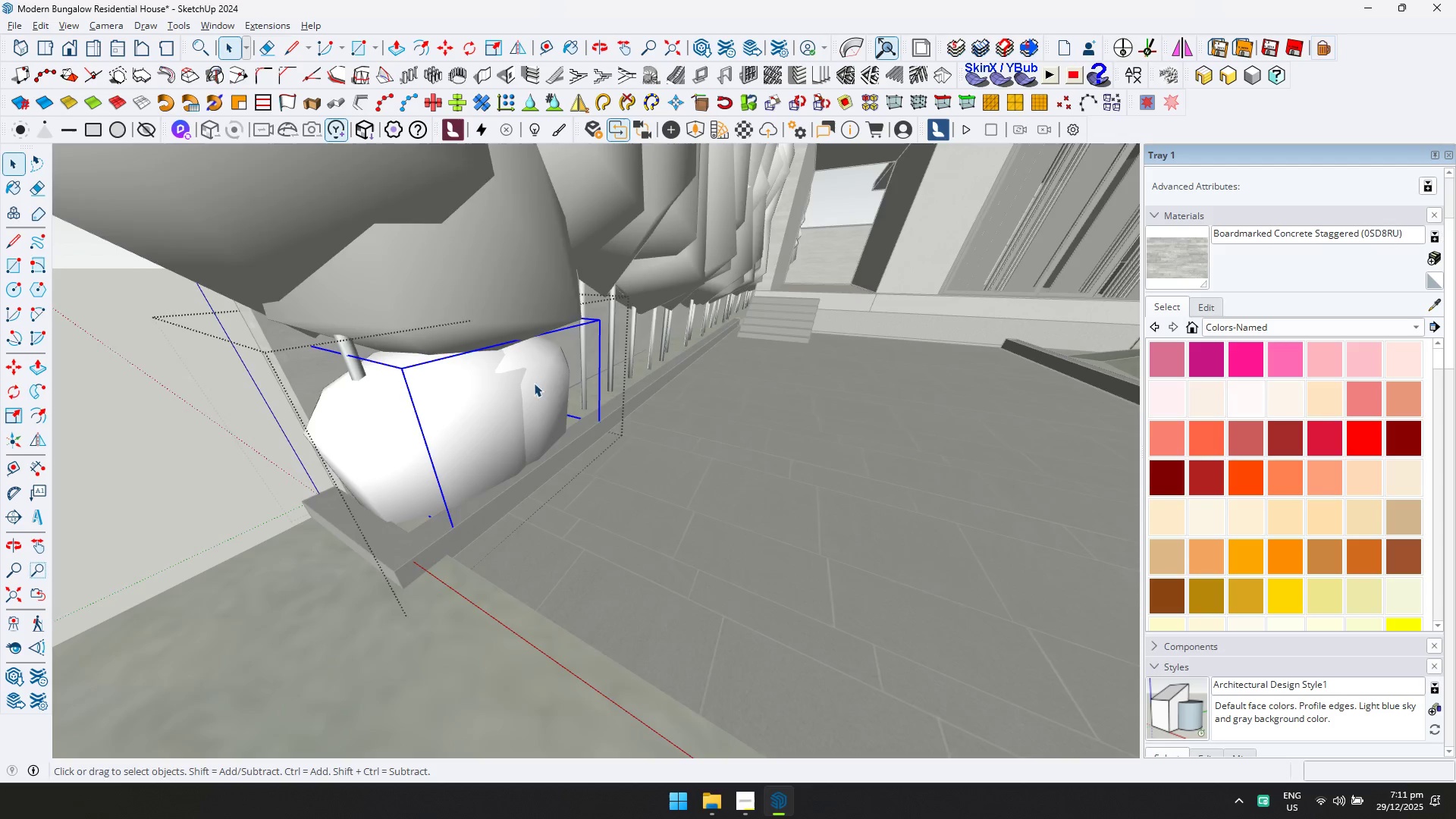 
scroll: coordinate [551, 384], scroll_direction: down, amount: 2.0
 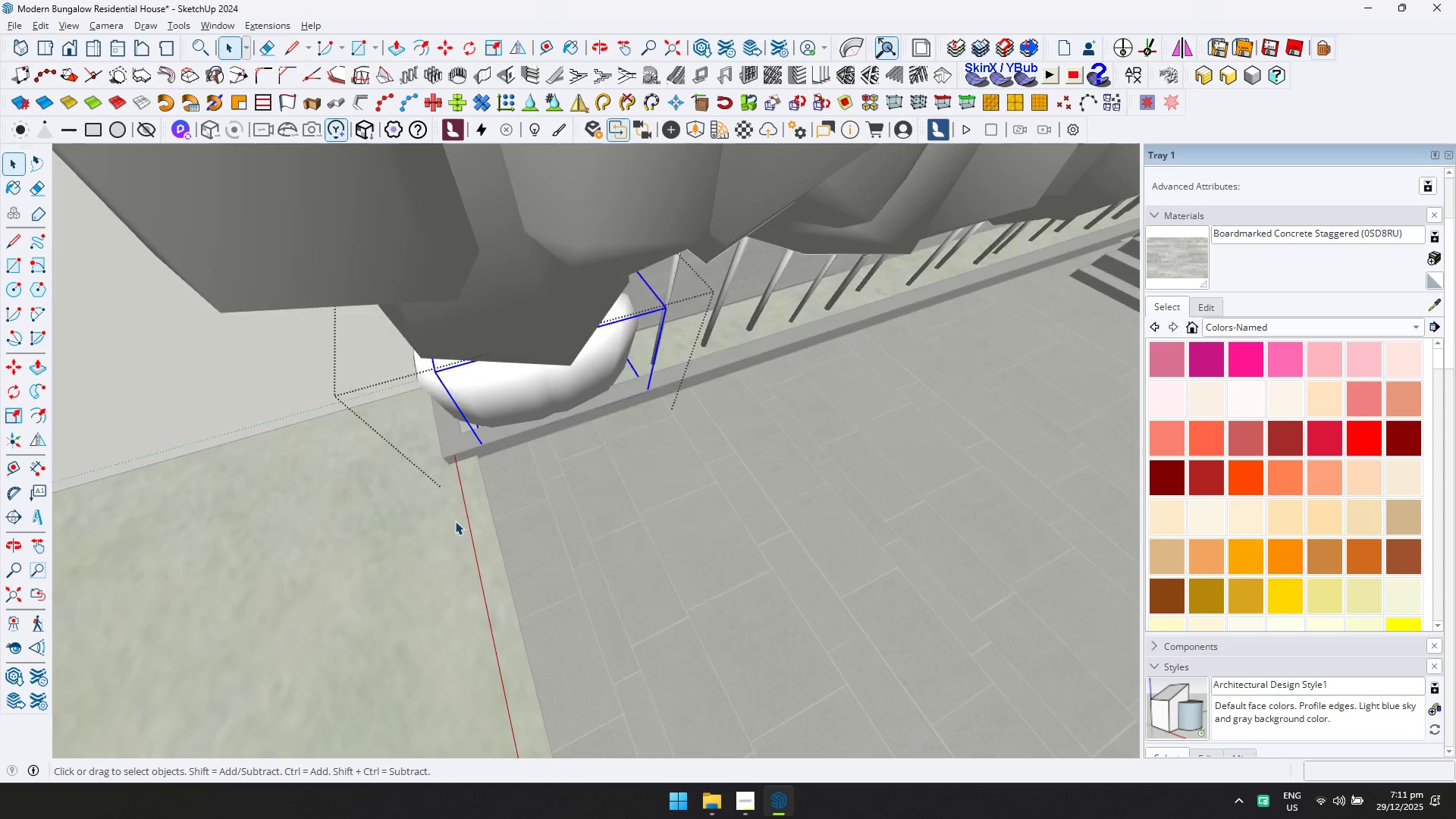 
key(M)
 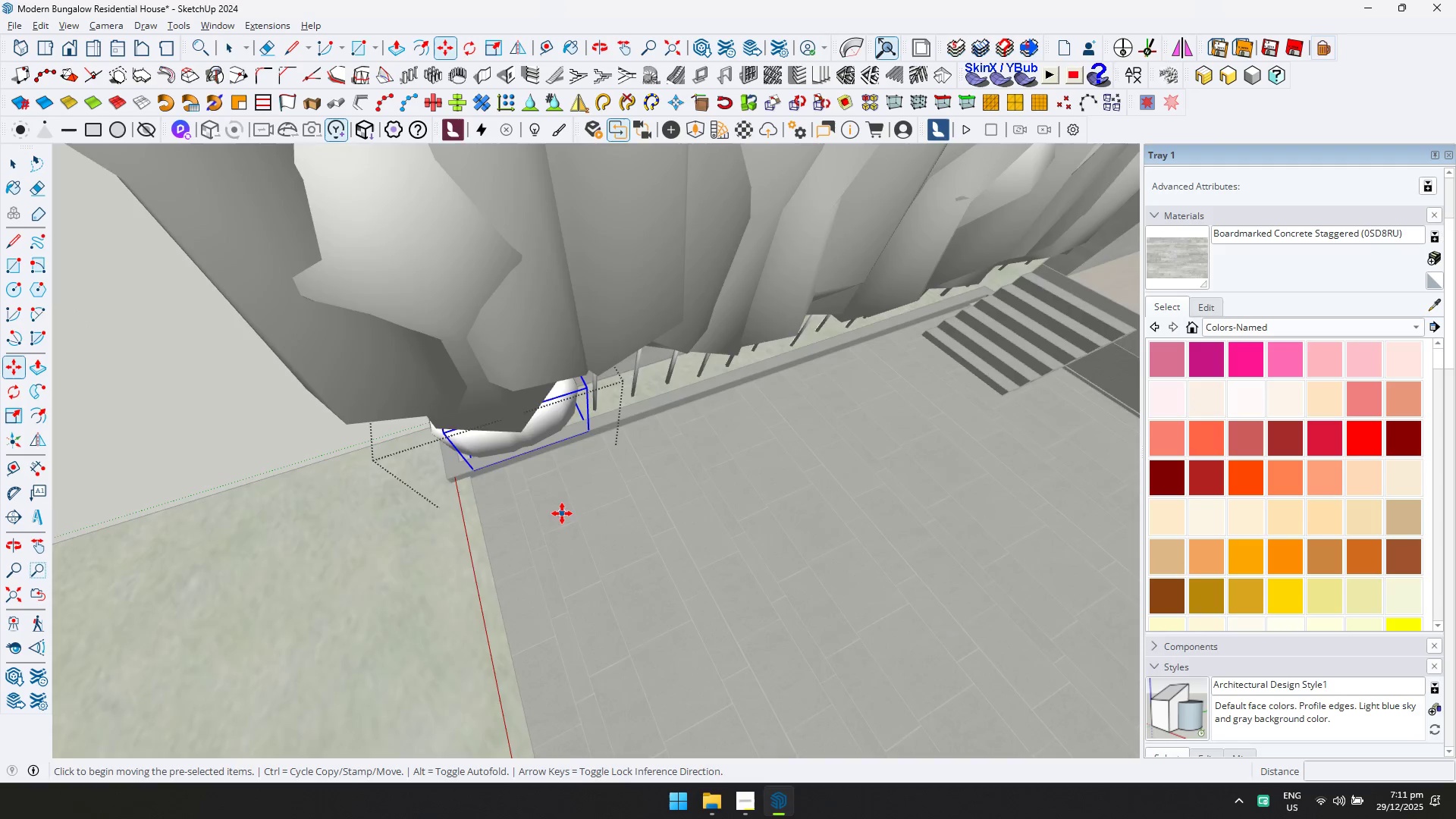 
scroll: coordinate [456, 521], scroll_direction: down, amount: 5.0
 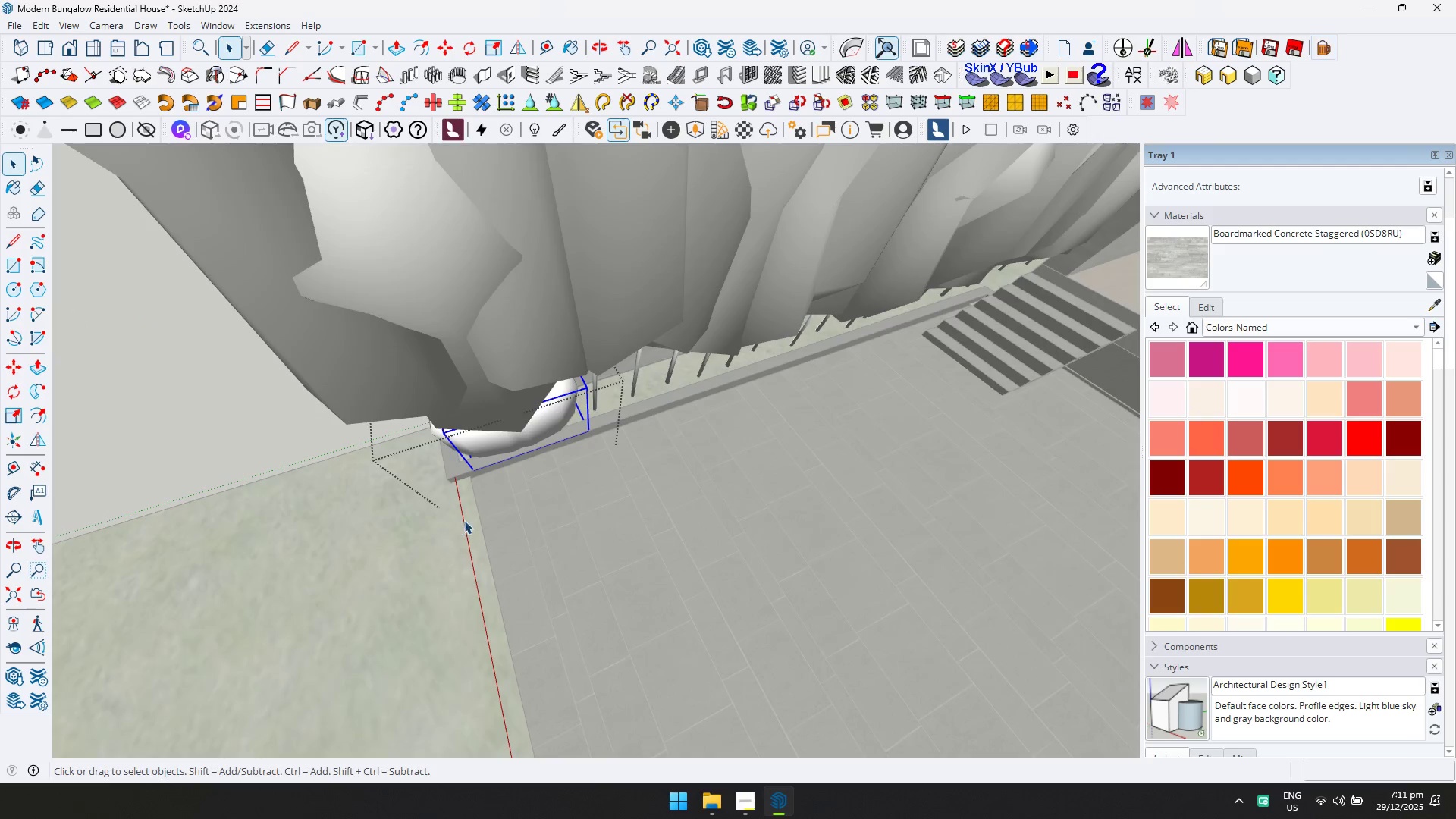 
key(D)
 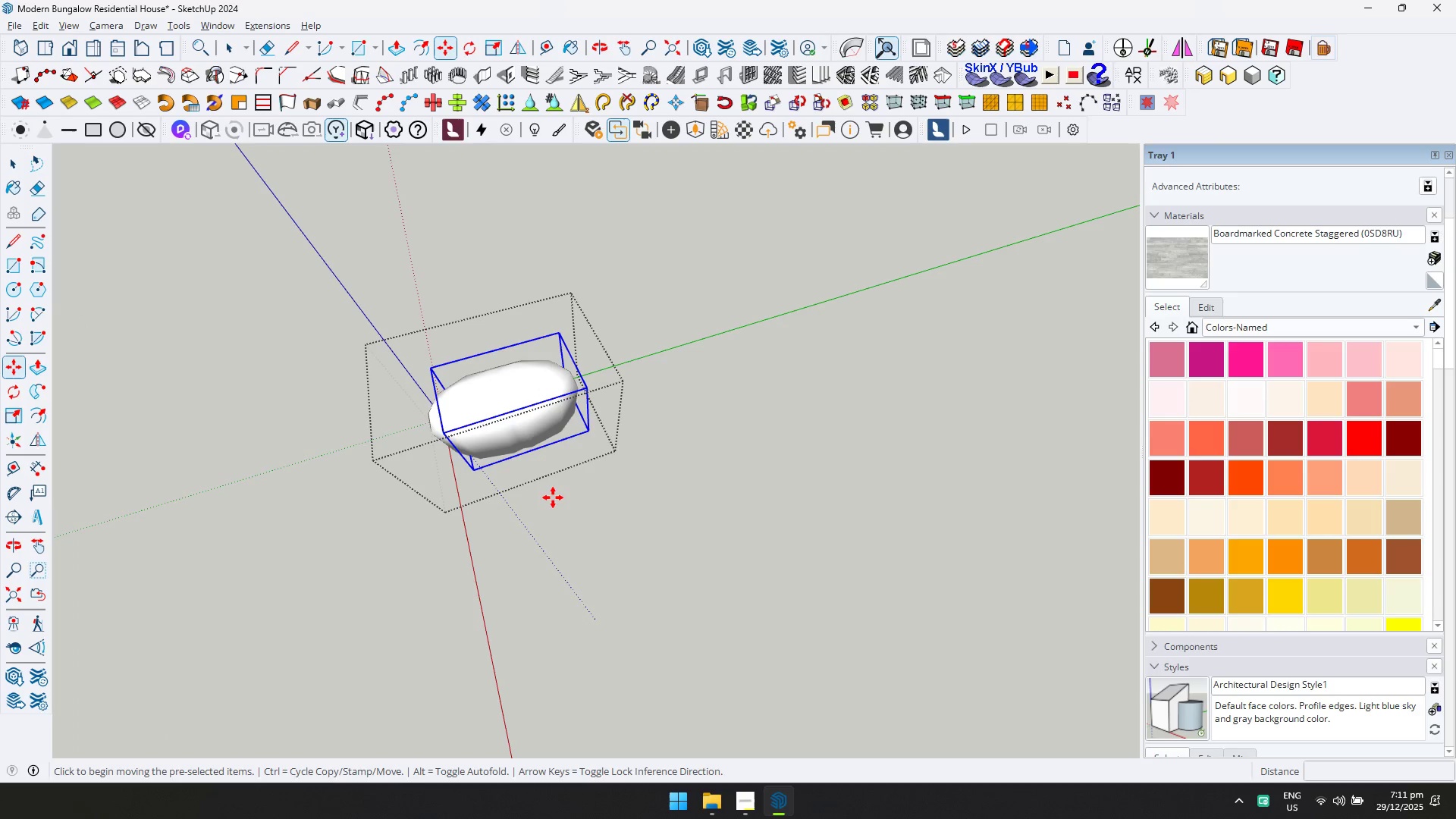 
key(Control+ControlLeft)
 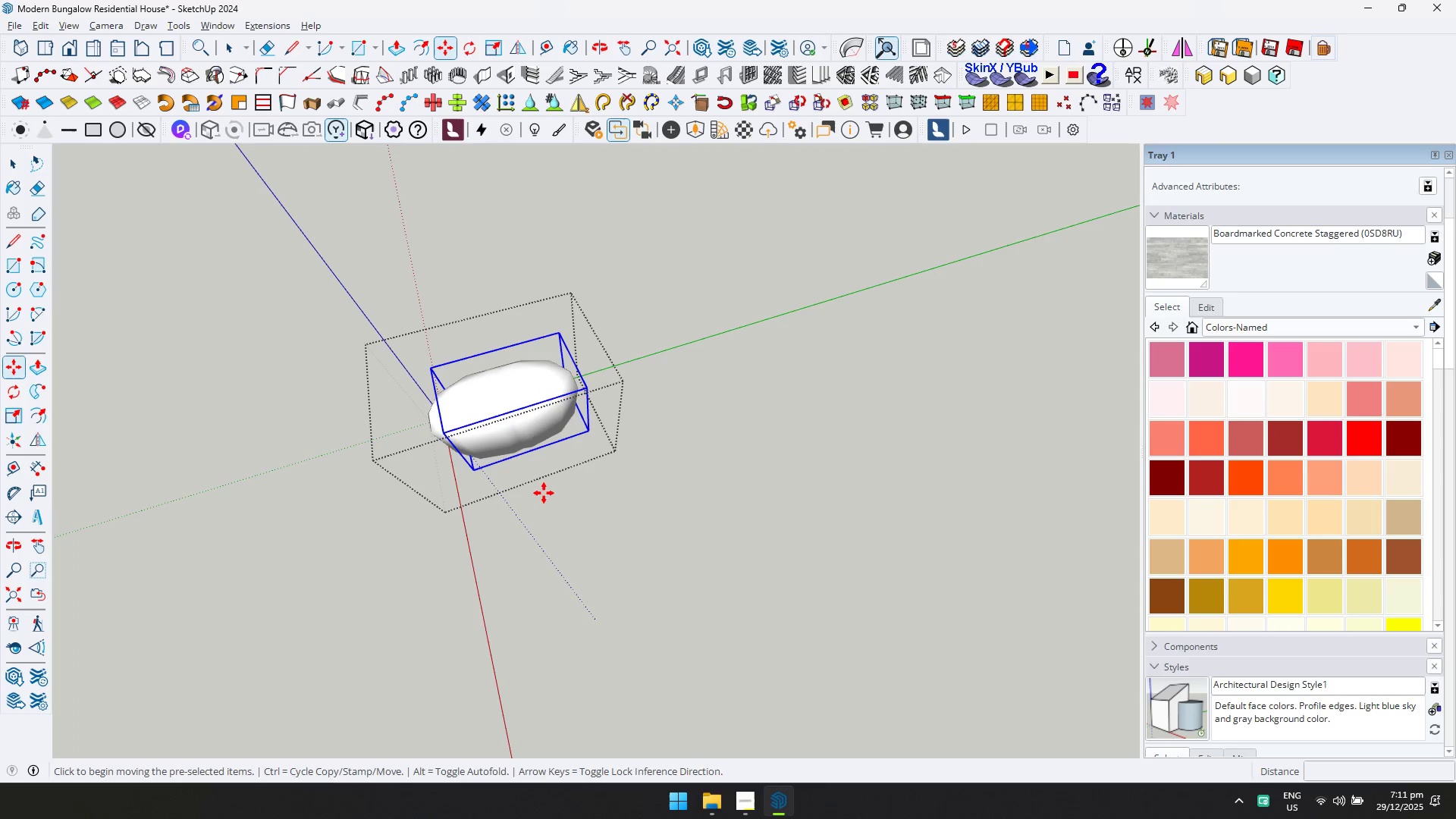 
left_click([543, 491])
 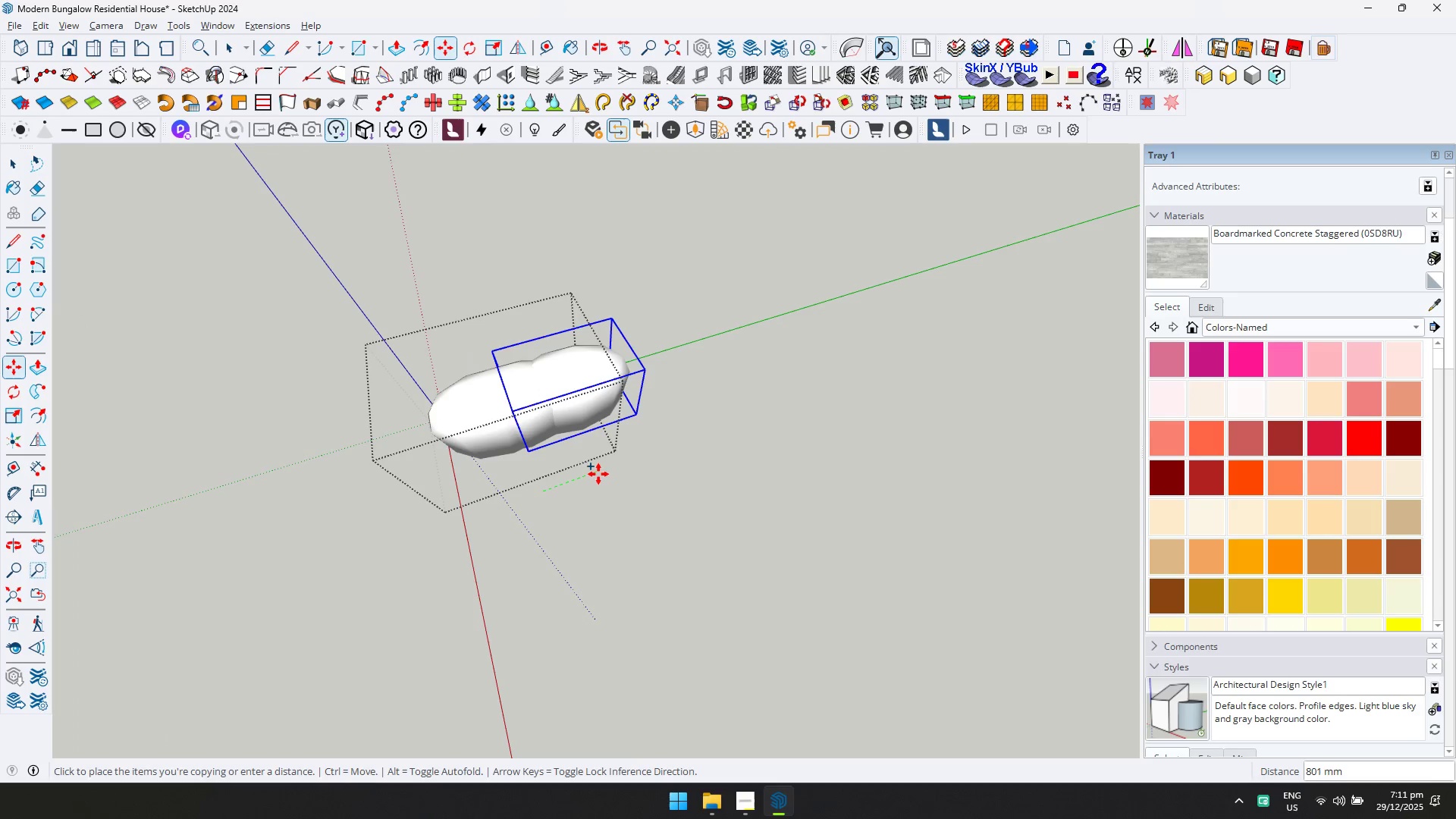 
key(ArrowLeft)
 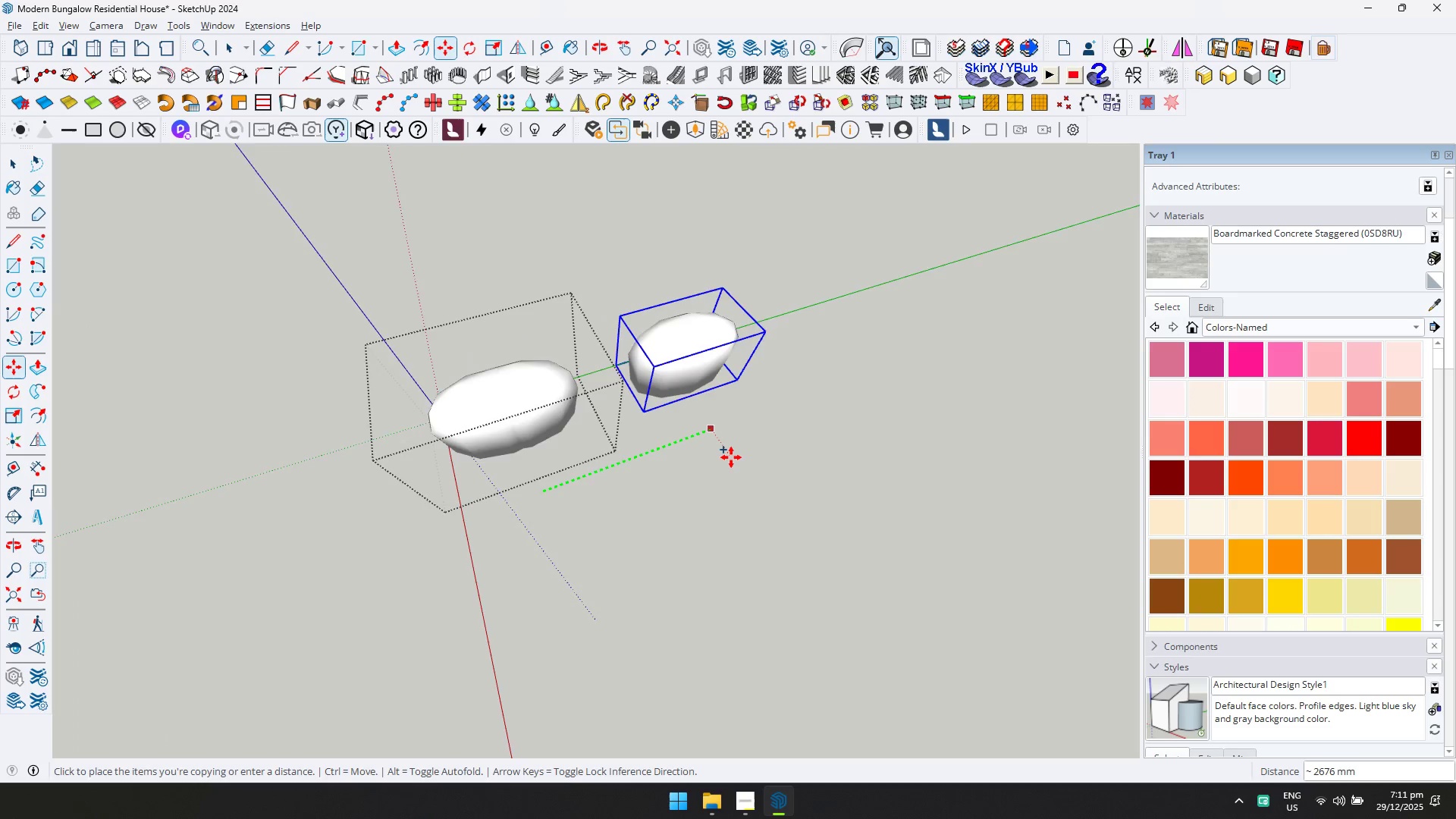 
key(D)
 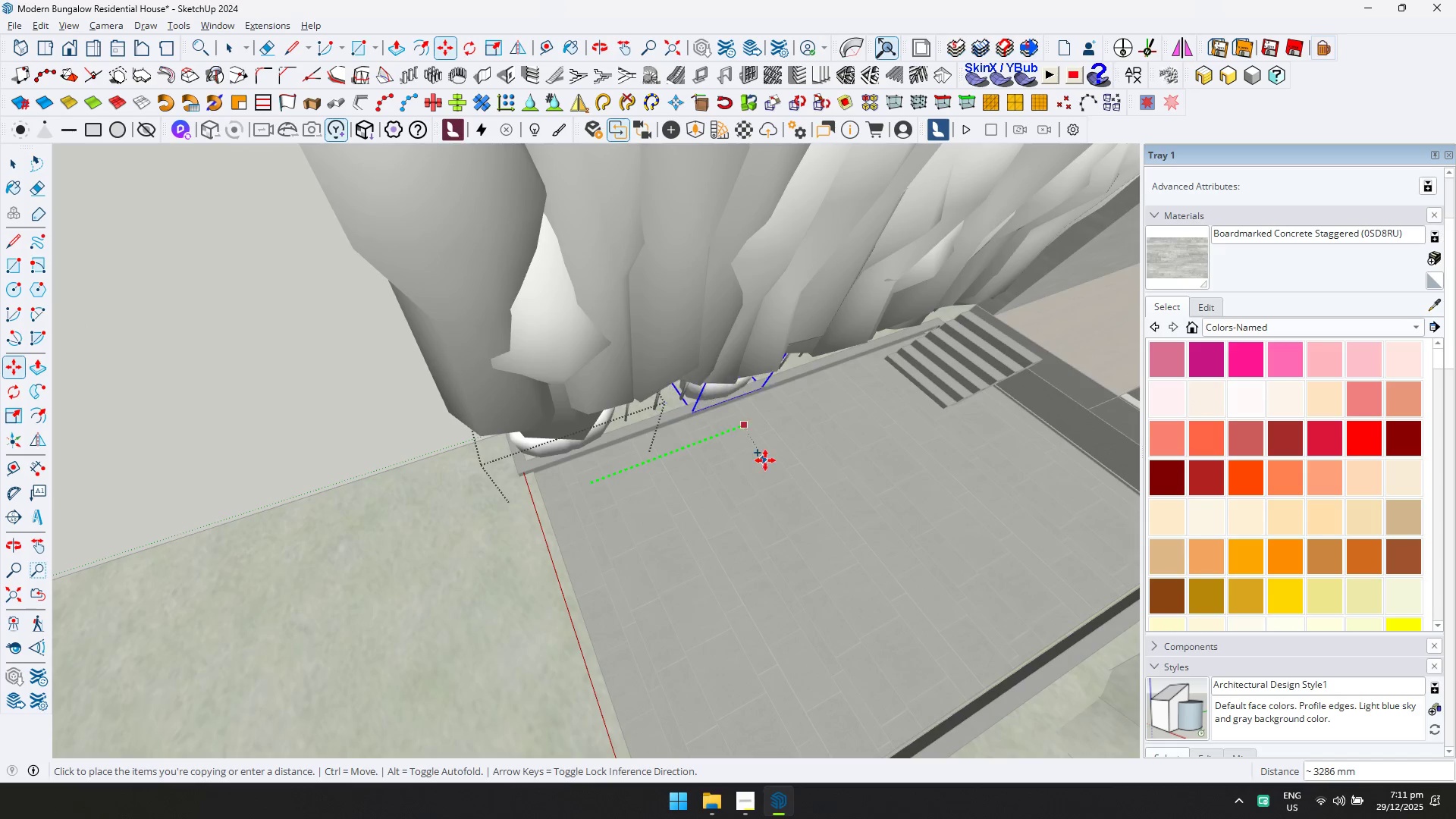 
hold_key(key=ShiftLeft, duration=0.38)
 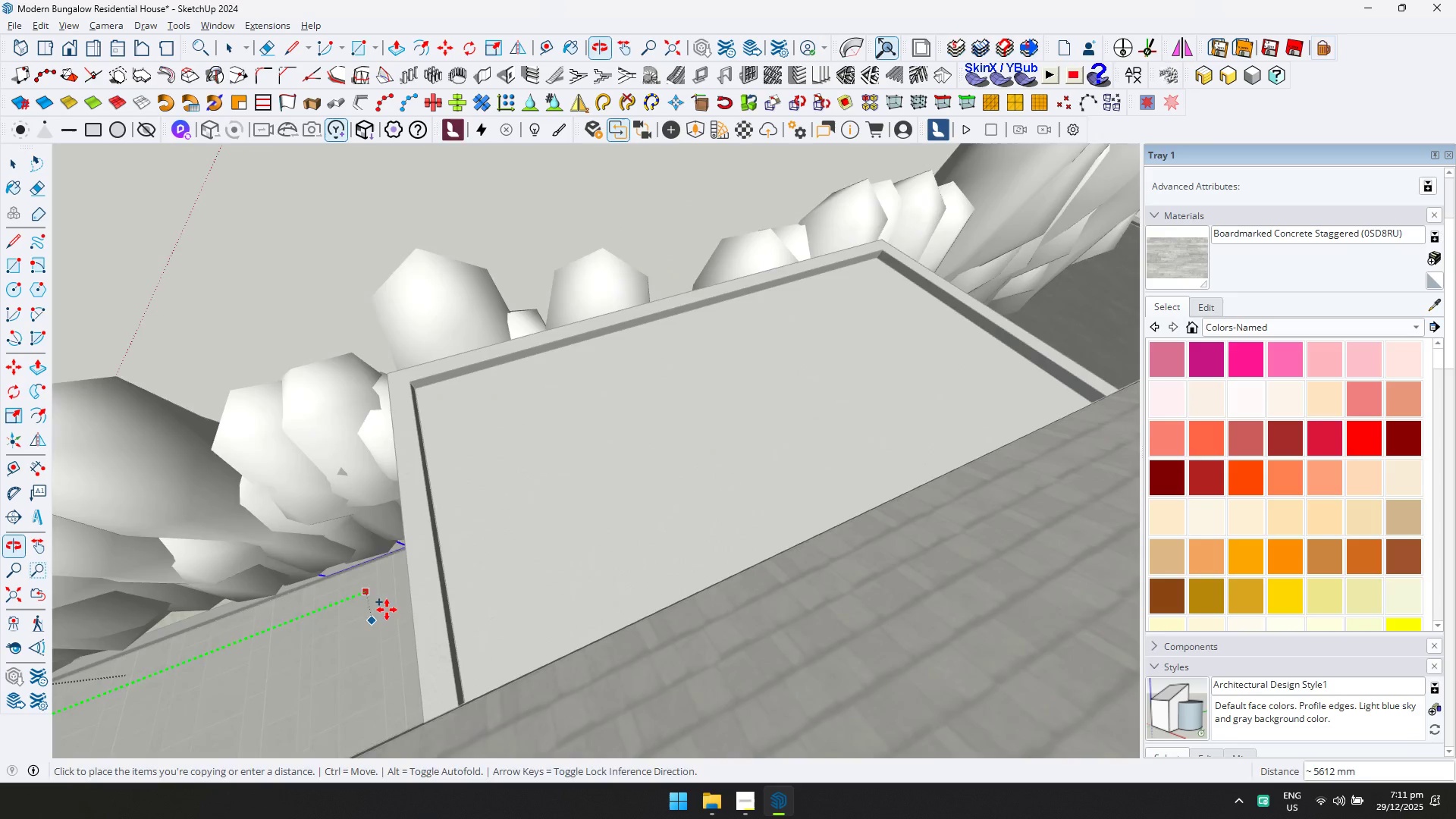 
scroll: coordinate [730, 458], scroll_direction: down, amount: 5.0
 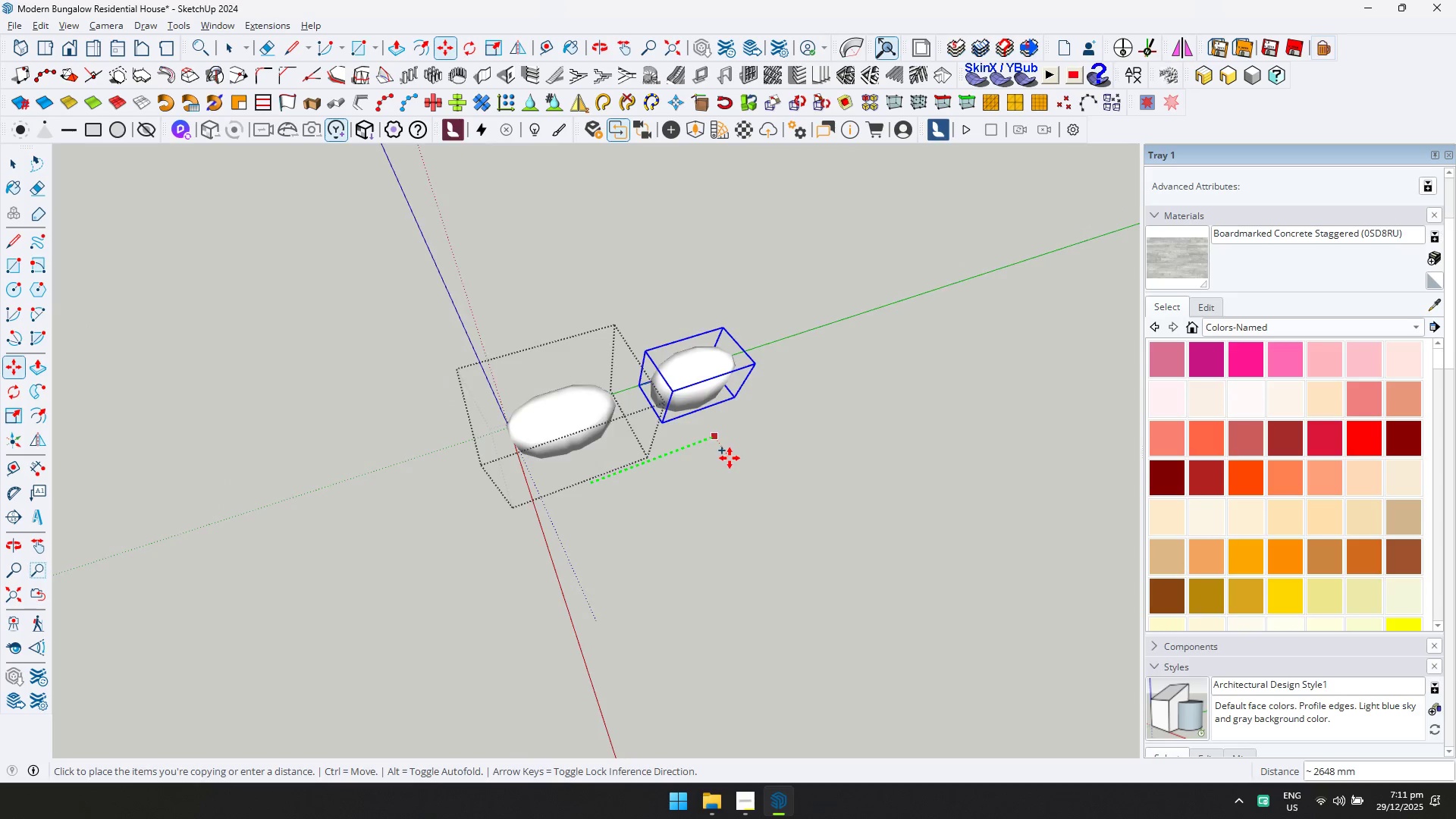 
key(Shift+ShiftLeft)
 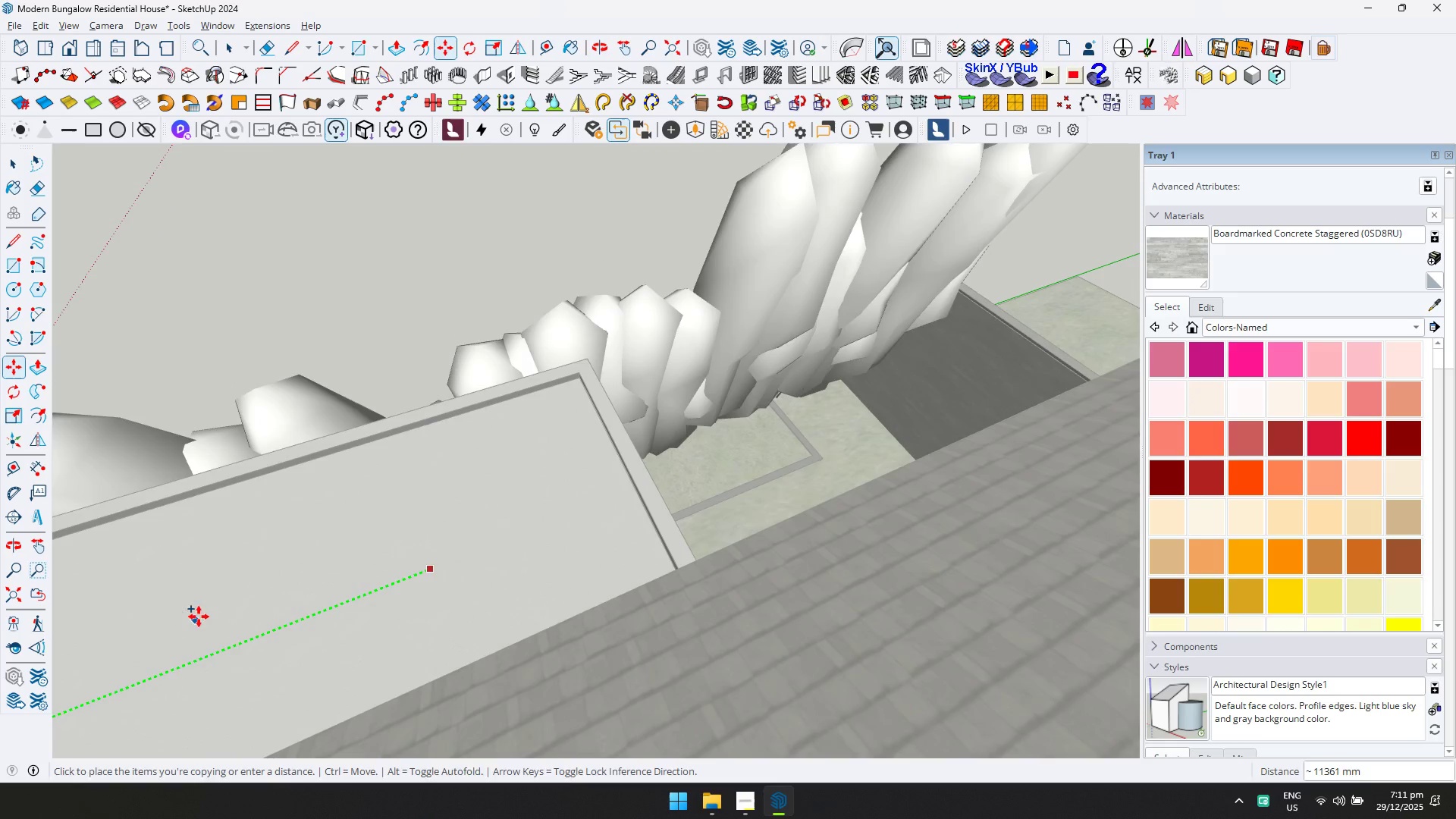 
scroll: coordinate [655, 626], scroll_direction: down, amount: 2.0
 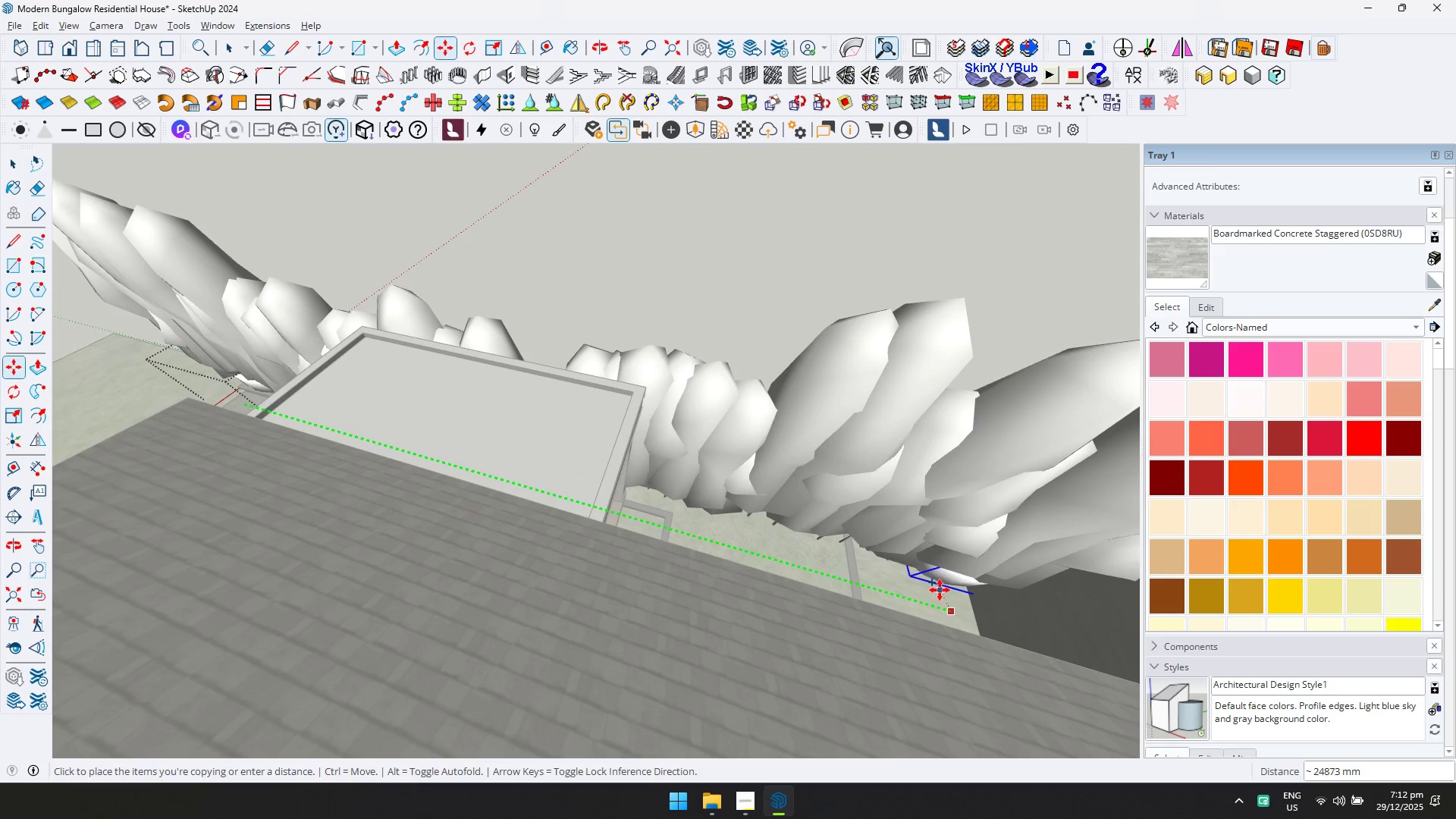 
hold_key(key=ShiftLeft, duration=0.44)
 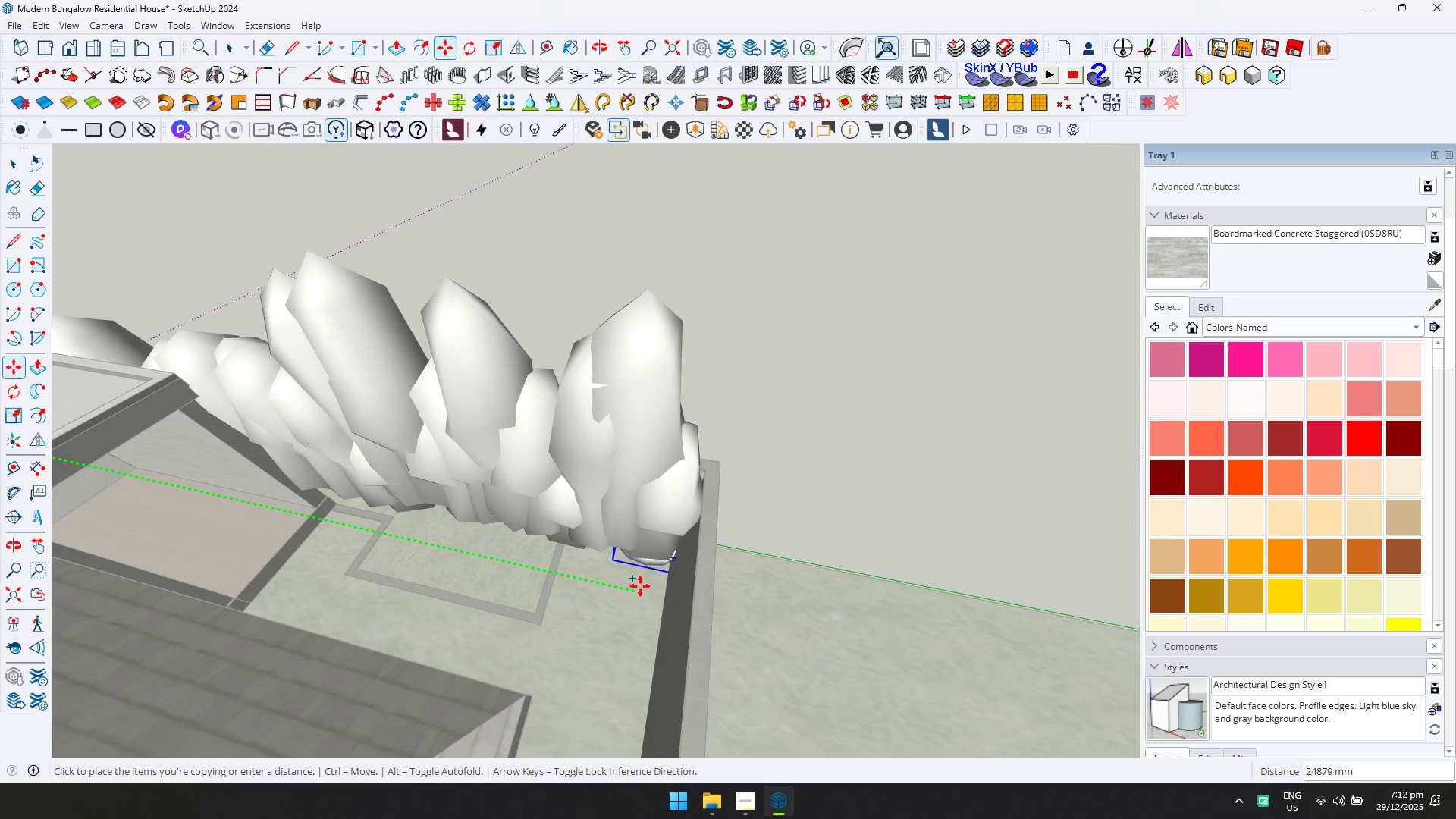 
left_click([641, 586])
 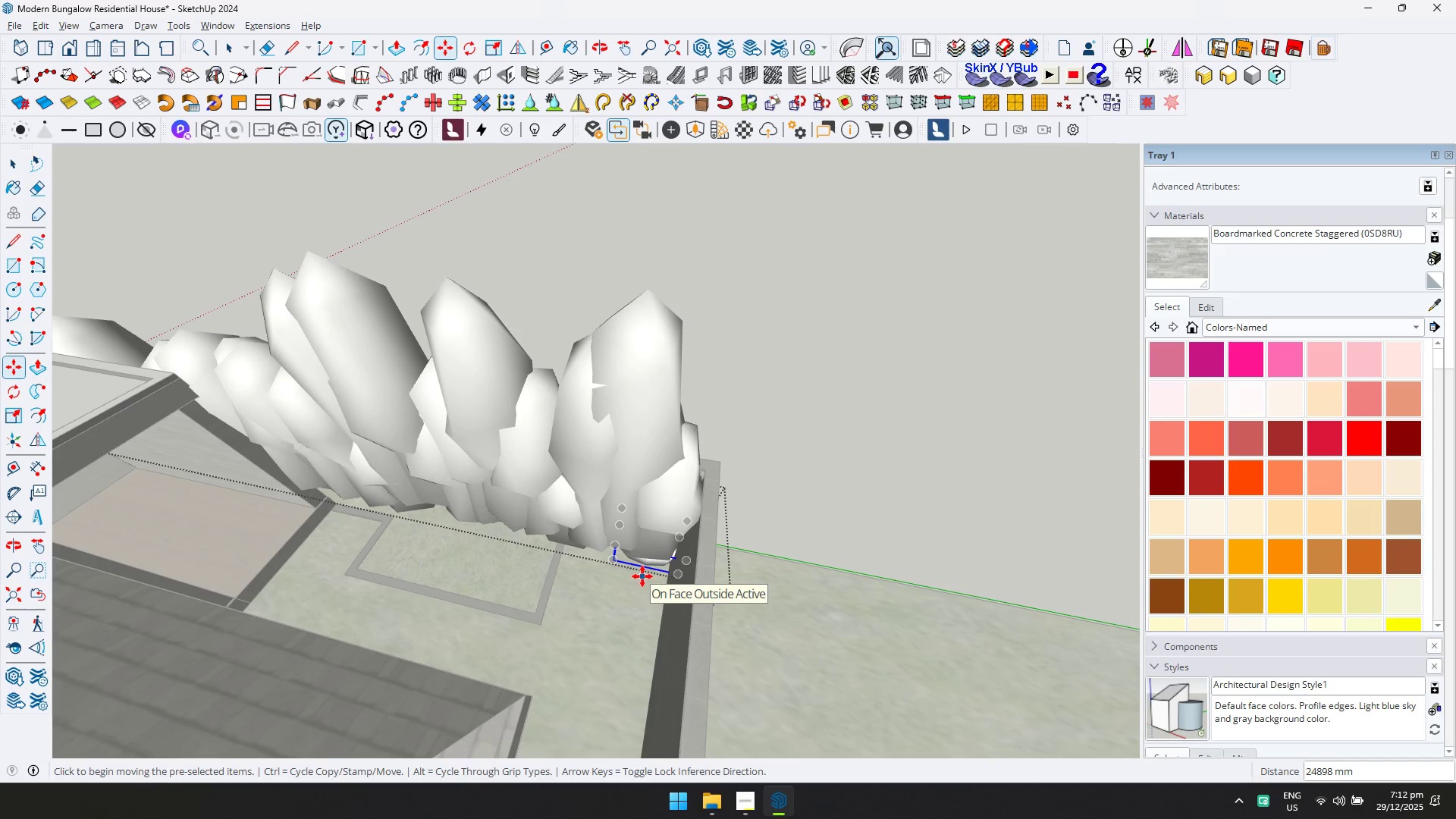 
type(/50)
 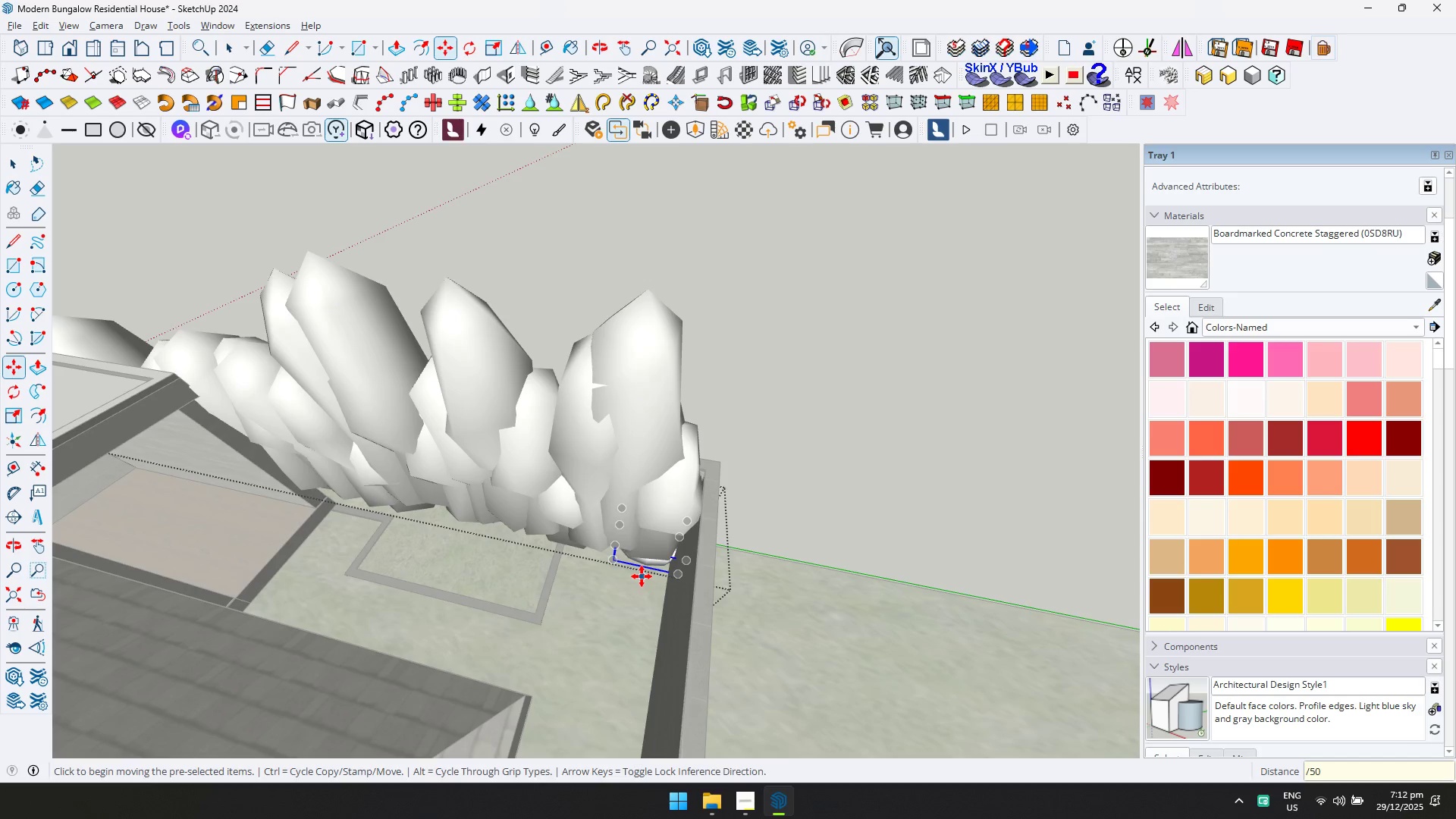 
key(Enter)
 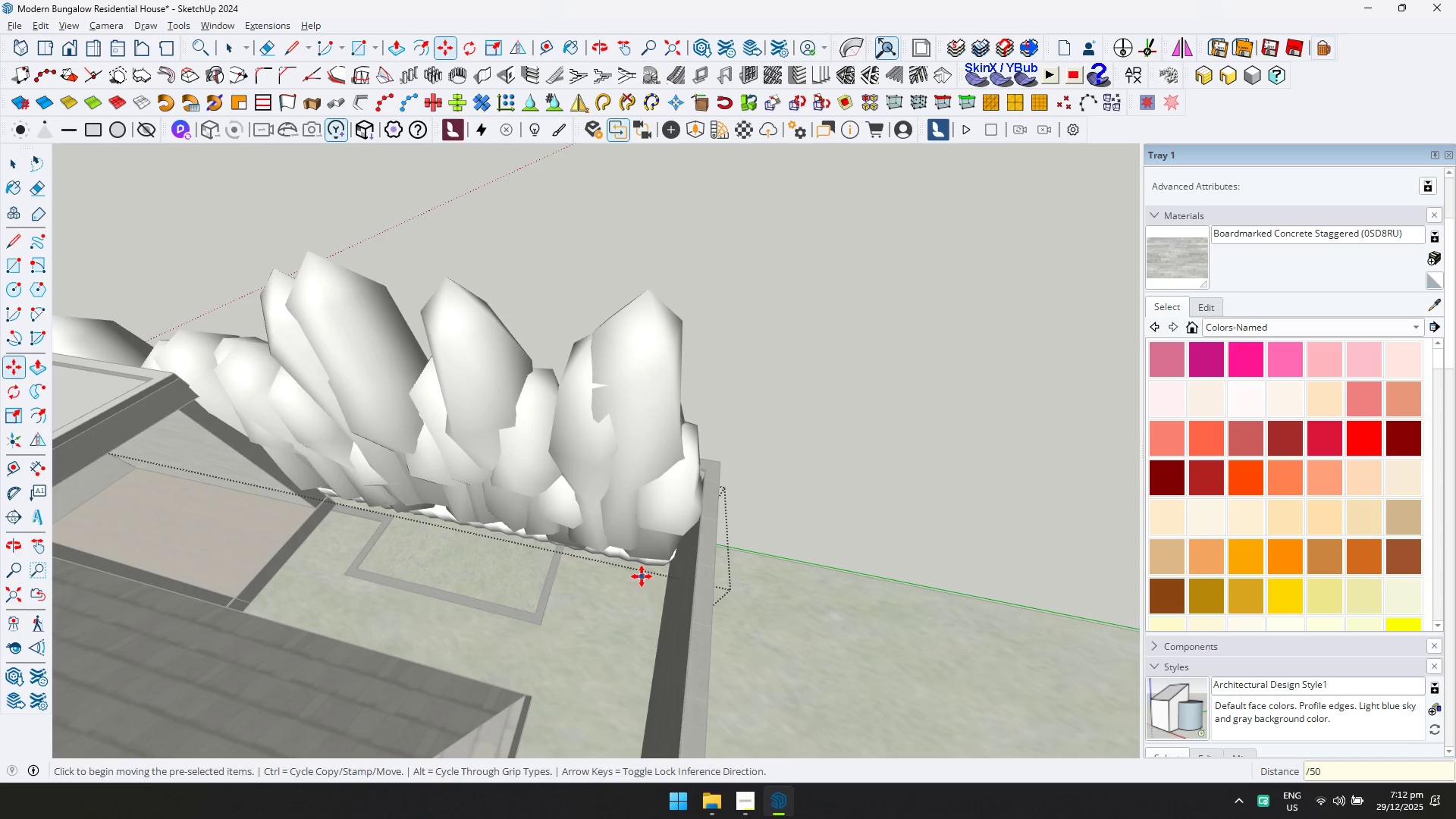 
key(D)
 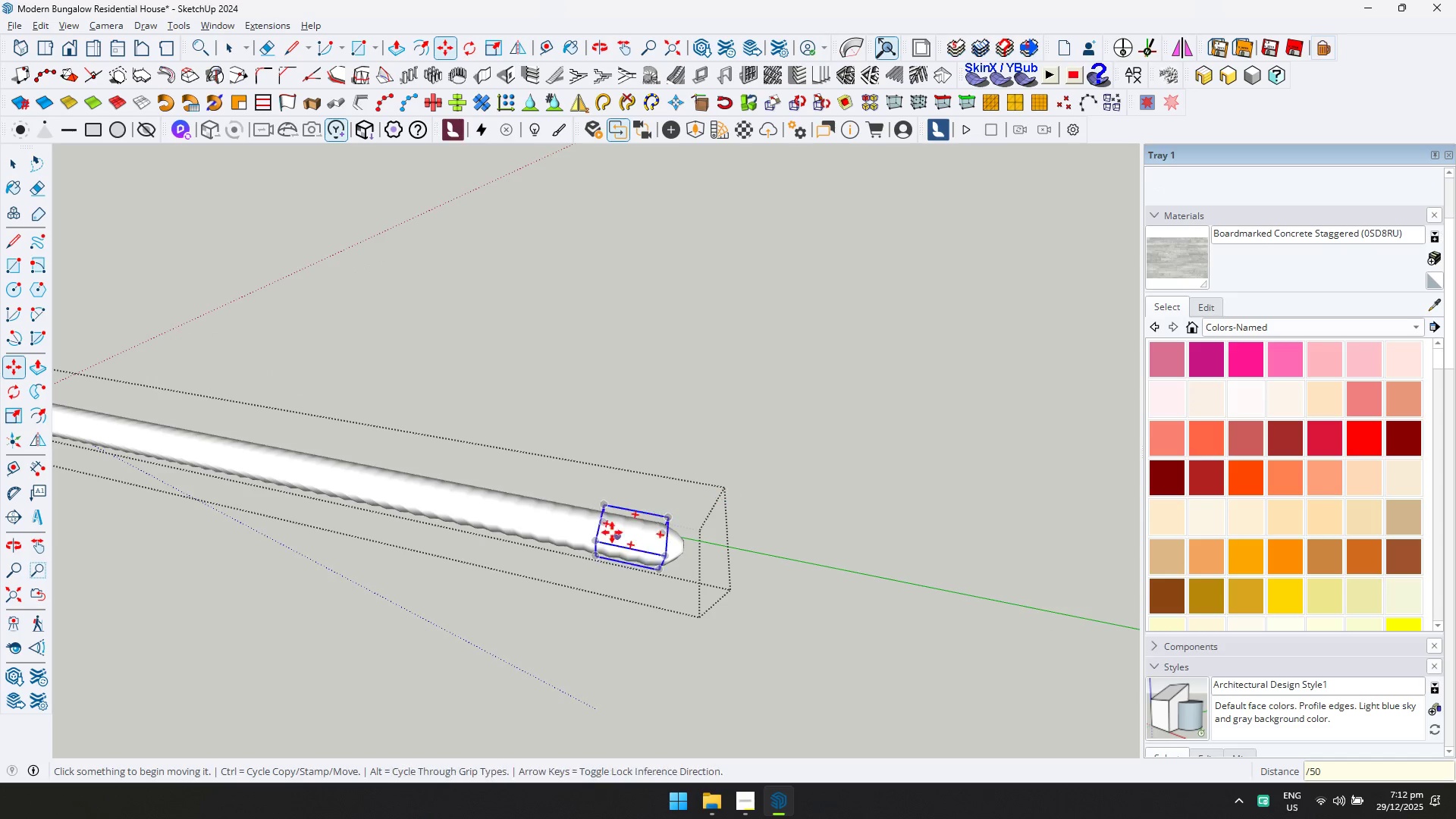 
key(Control+ControlLeft)
 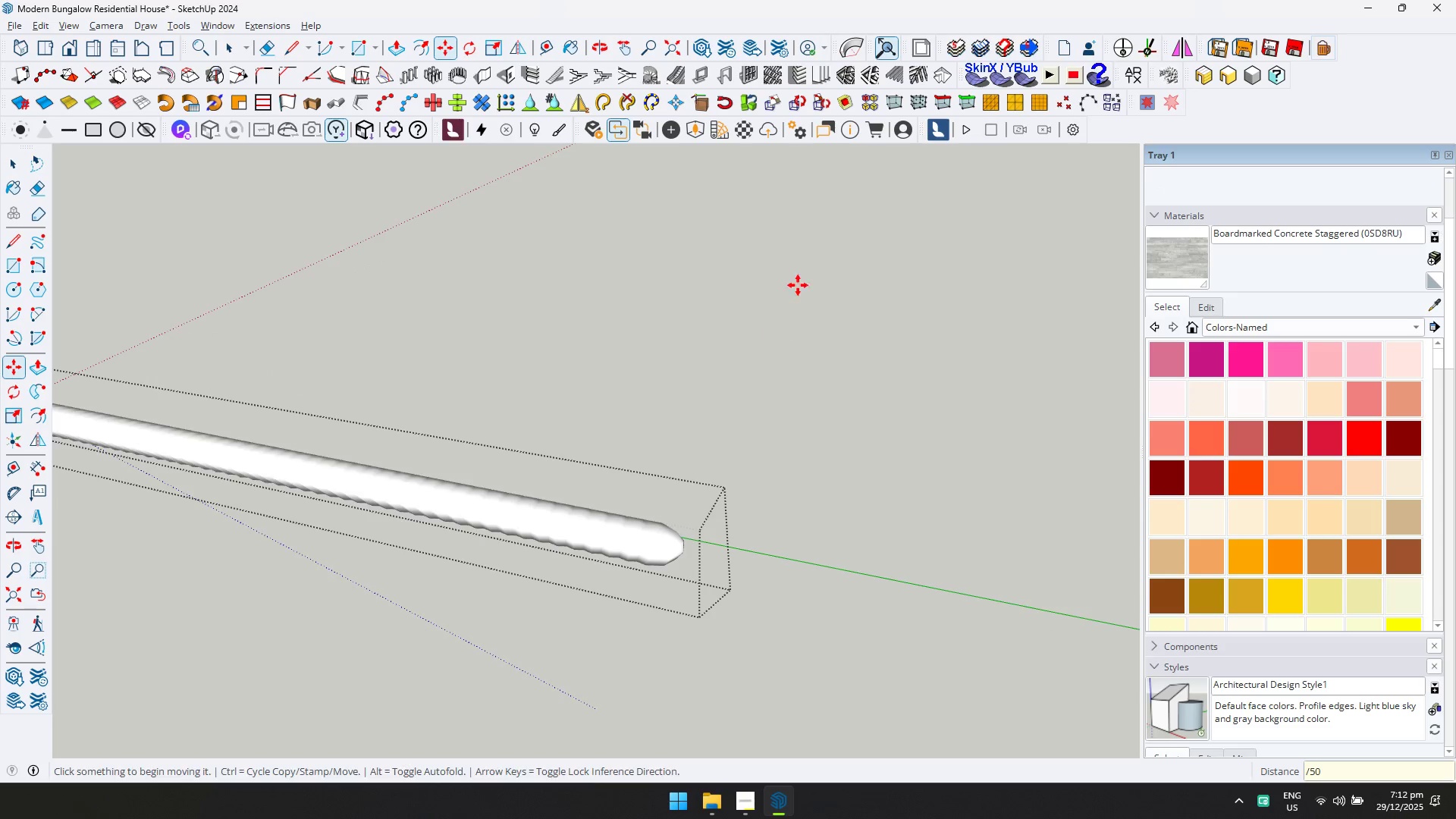 
key(Control+A)
 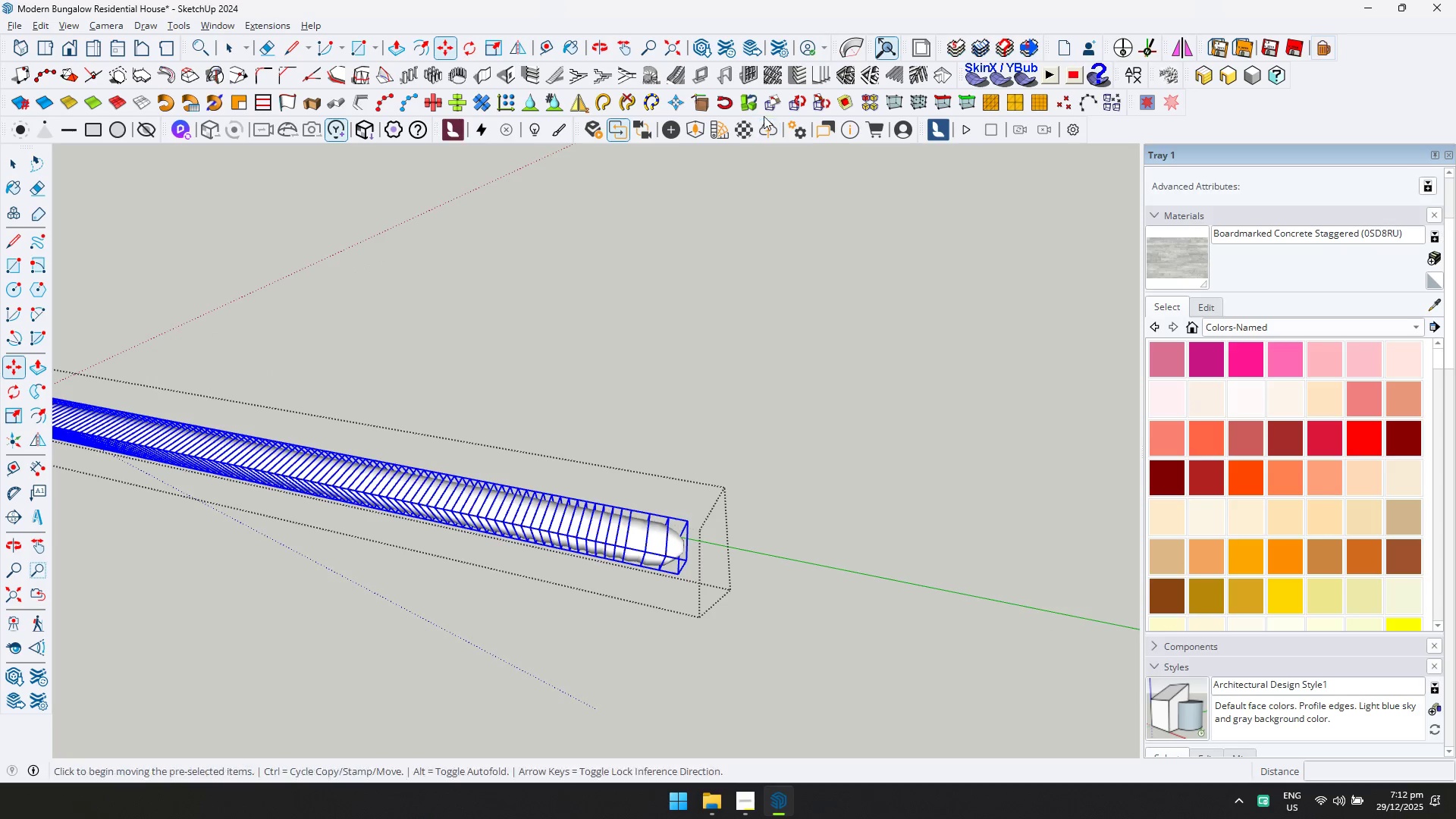 
hold_key(key=ShiftLeft, duration=0.41)
 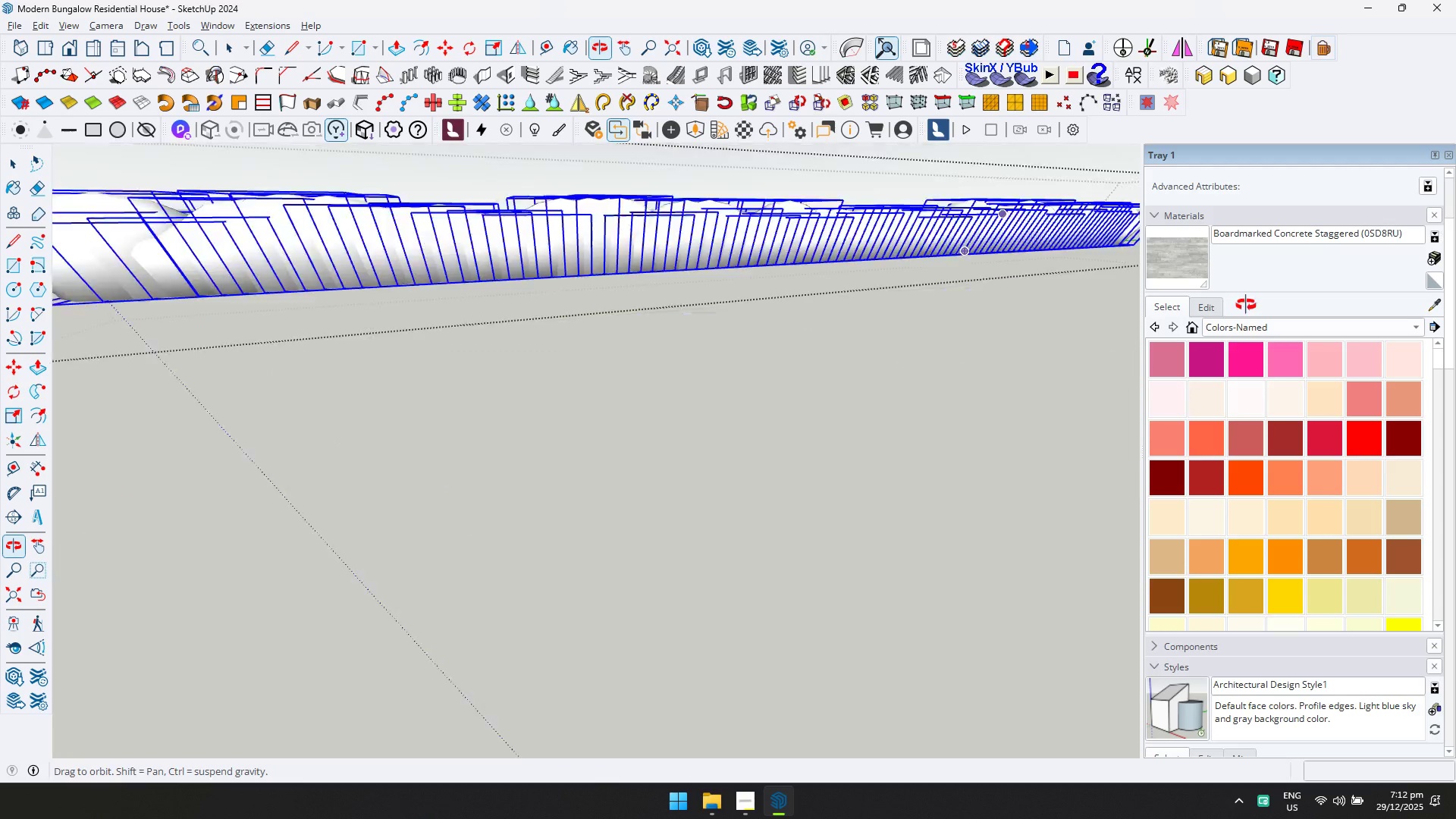 
key(Space)
 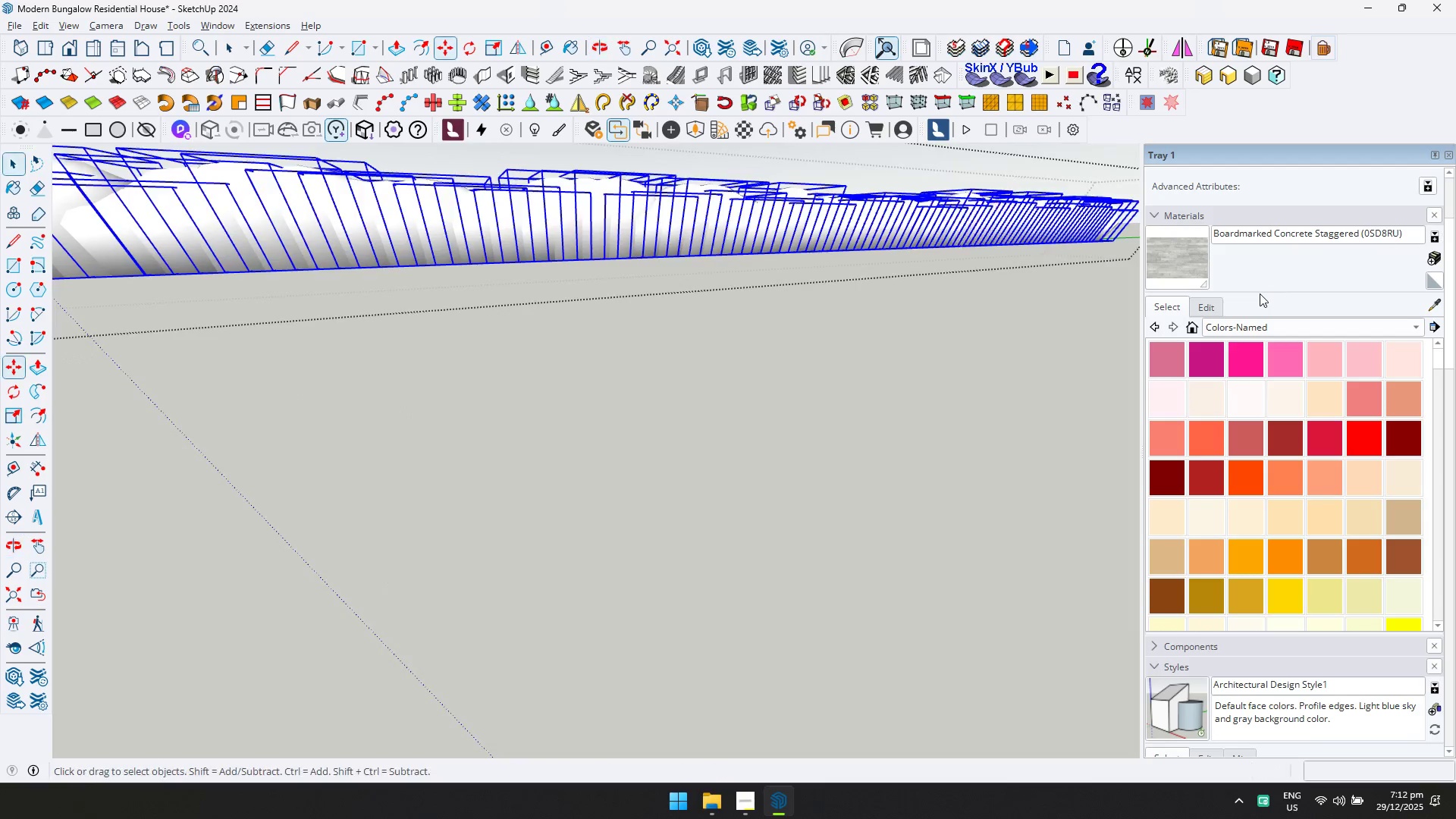 
key(Escape)
 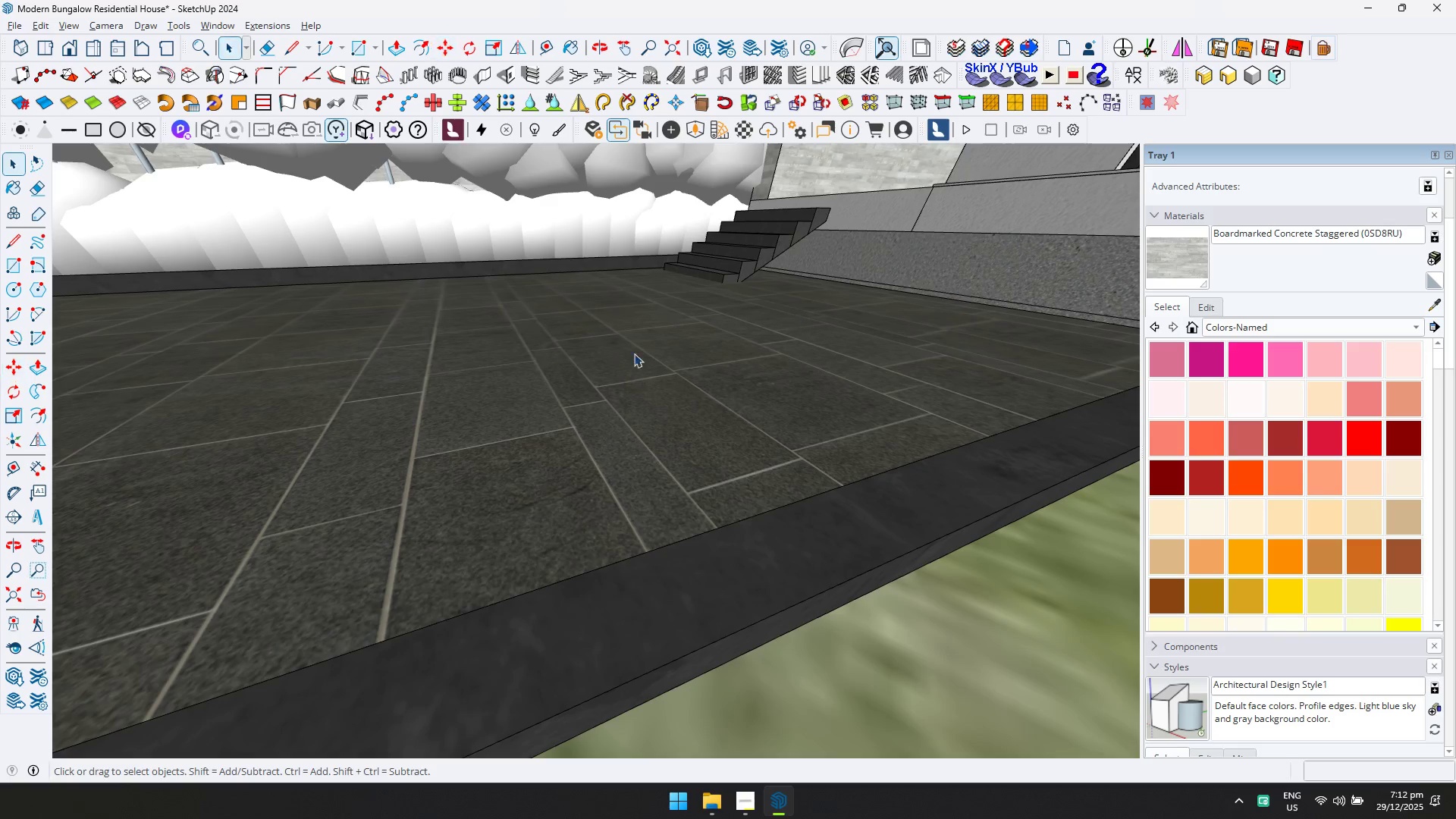 
hold_key(key=ShiftLeft, duration=0.44)
scroll: coordinate [502, 353], scroll_direction: down, amount: 5.0
 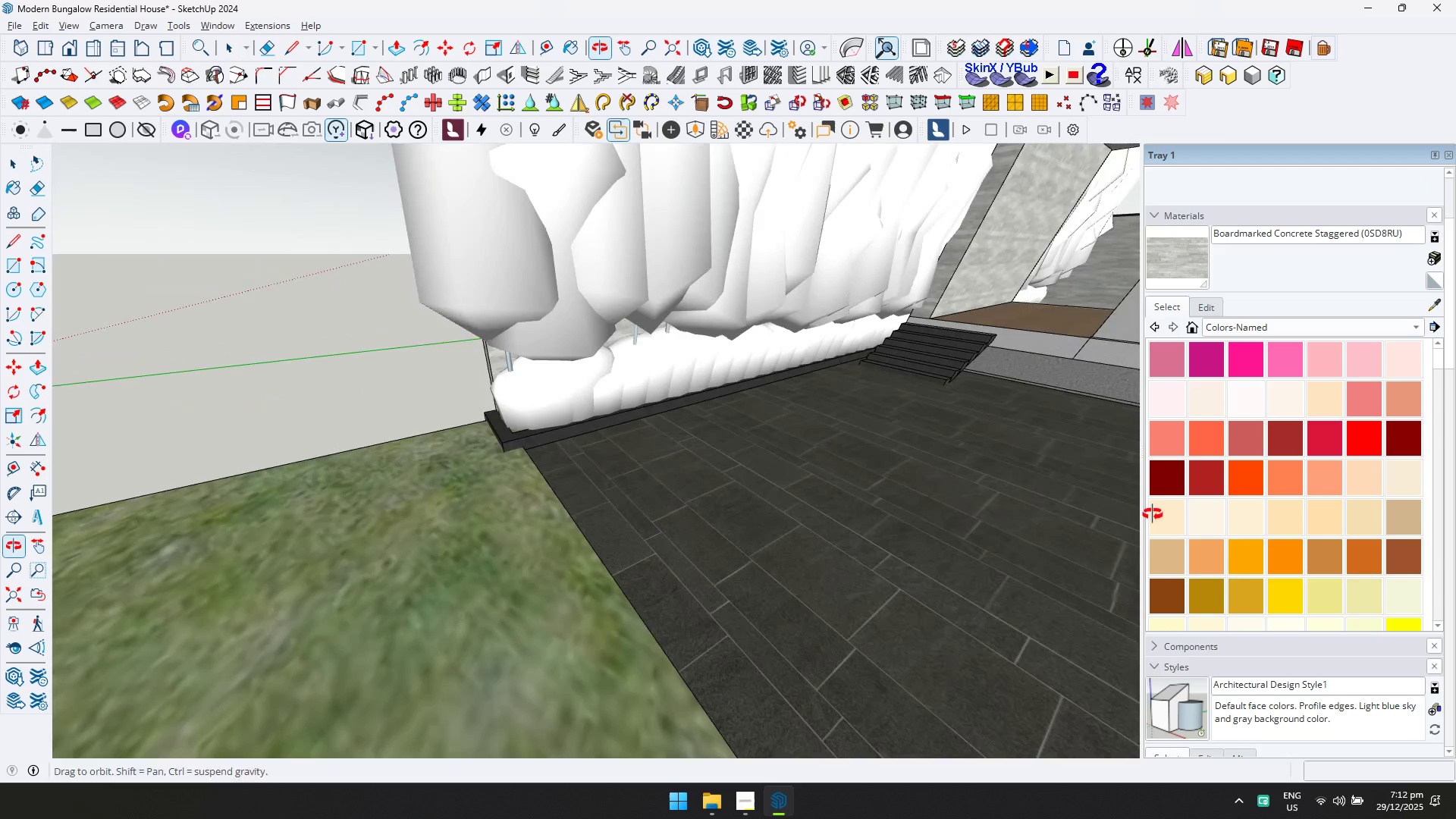 
hold_key(key=ShiftLeft, duration=0.31)
 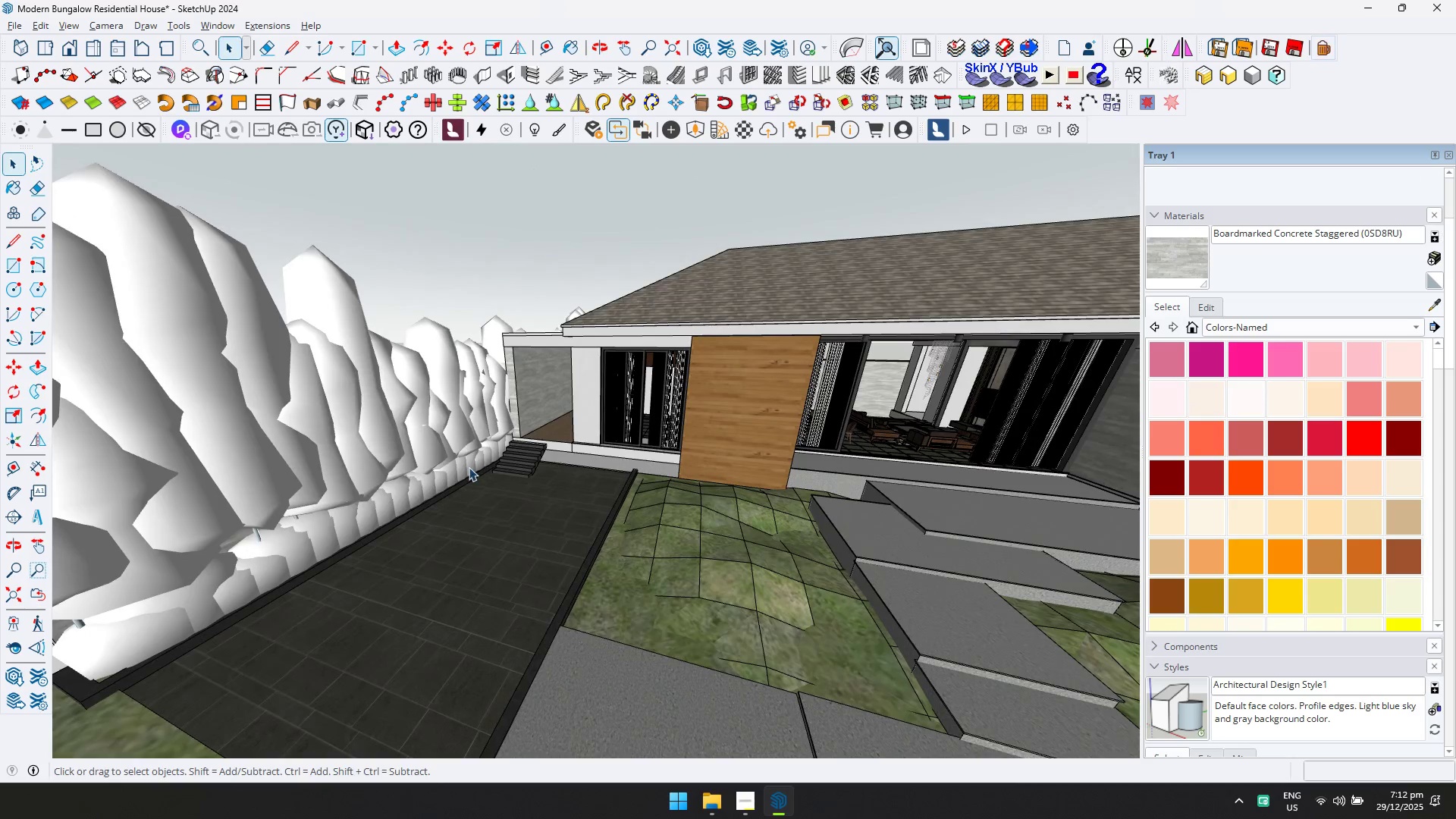 
double_click([469, 467])
 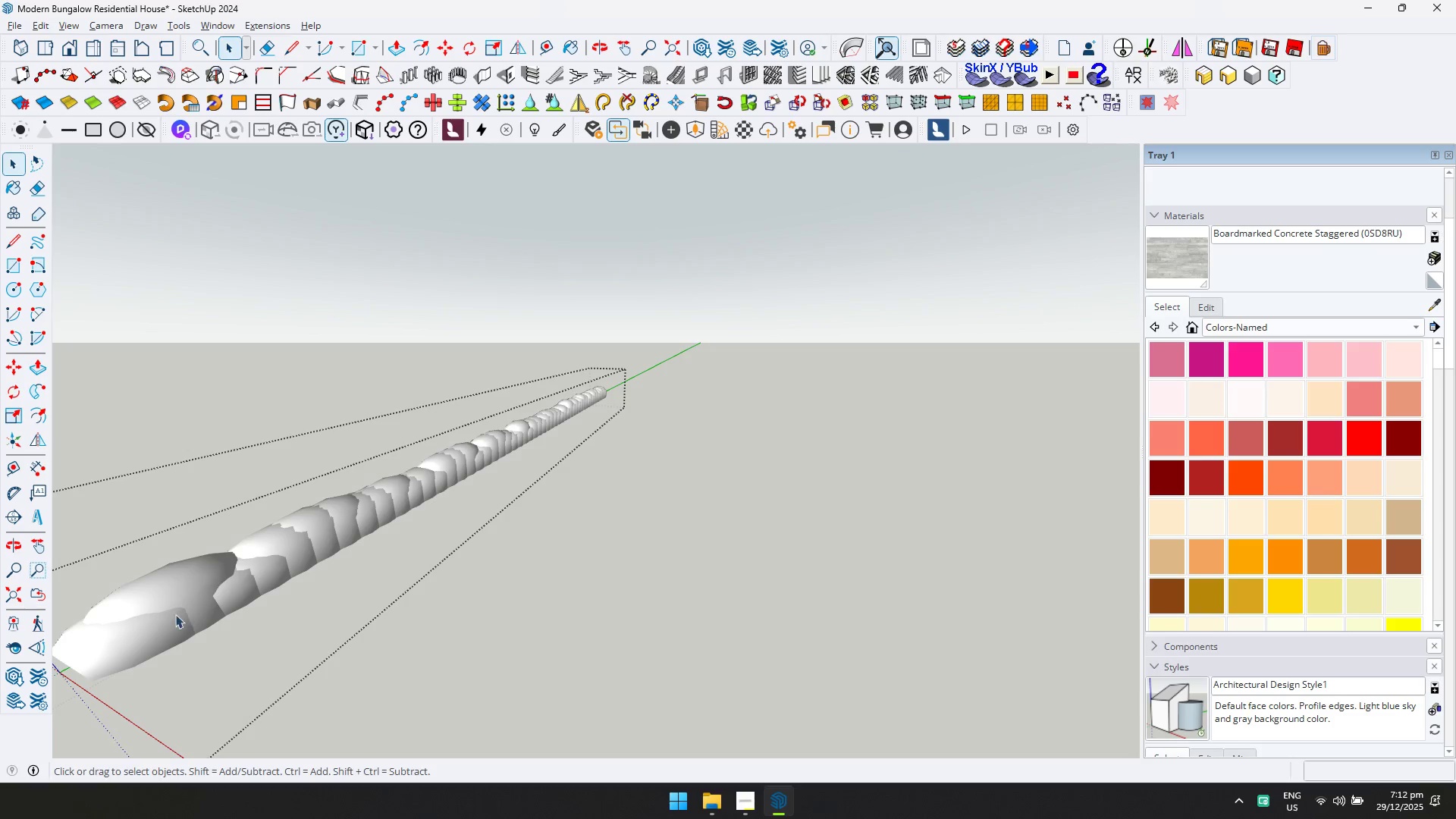 
left_click([122, 632])
 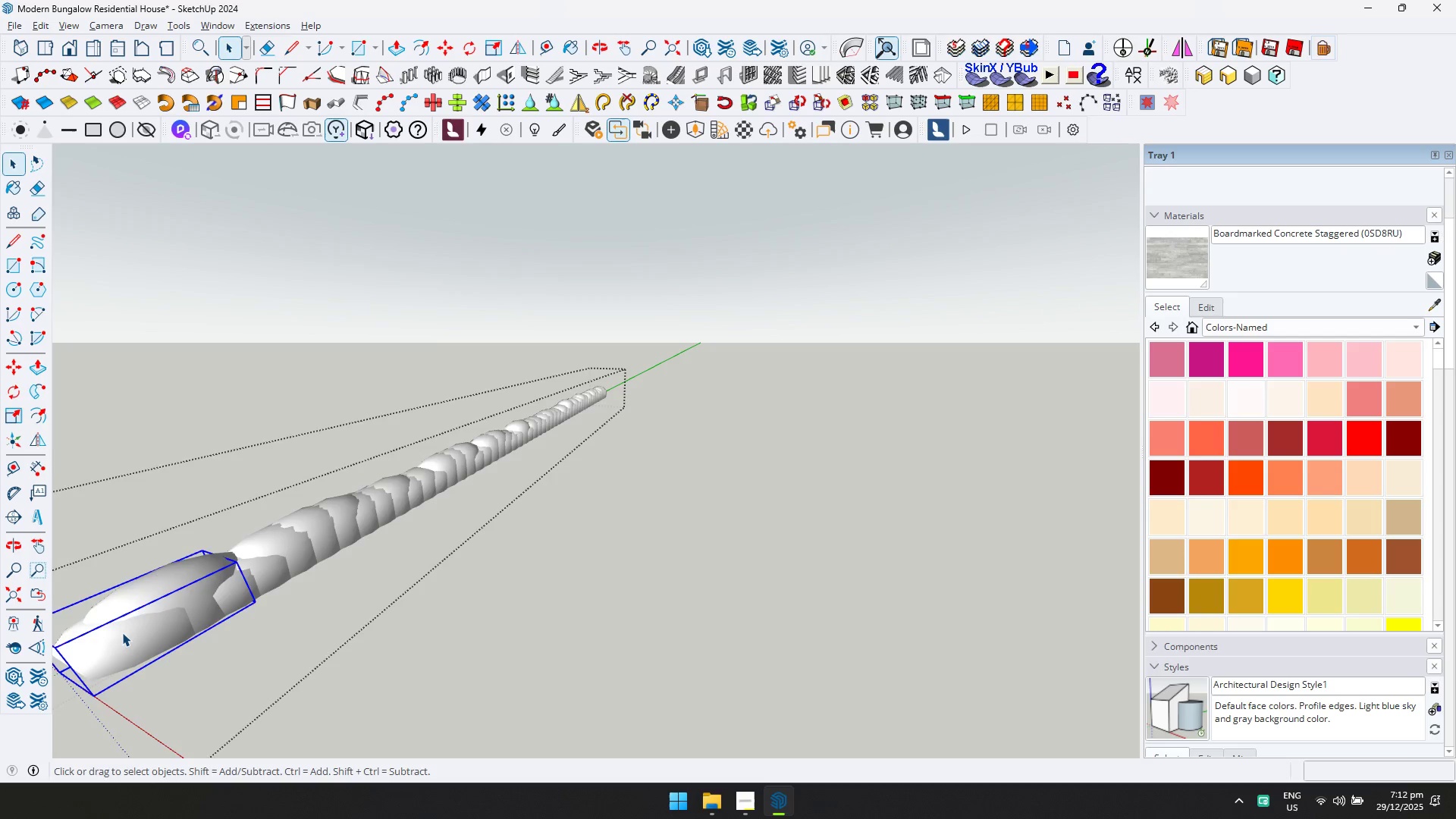 
key(M)
 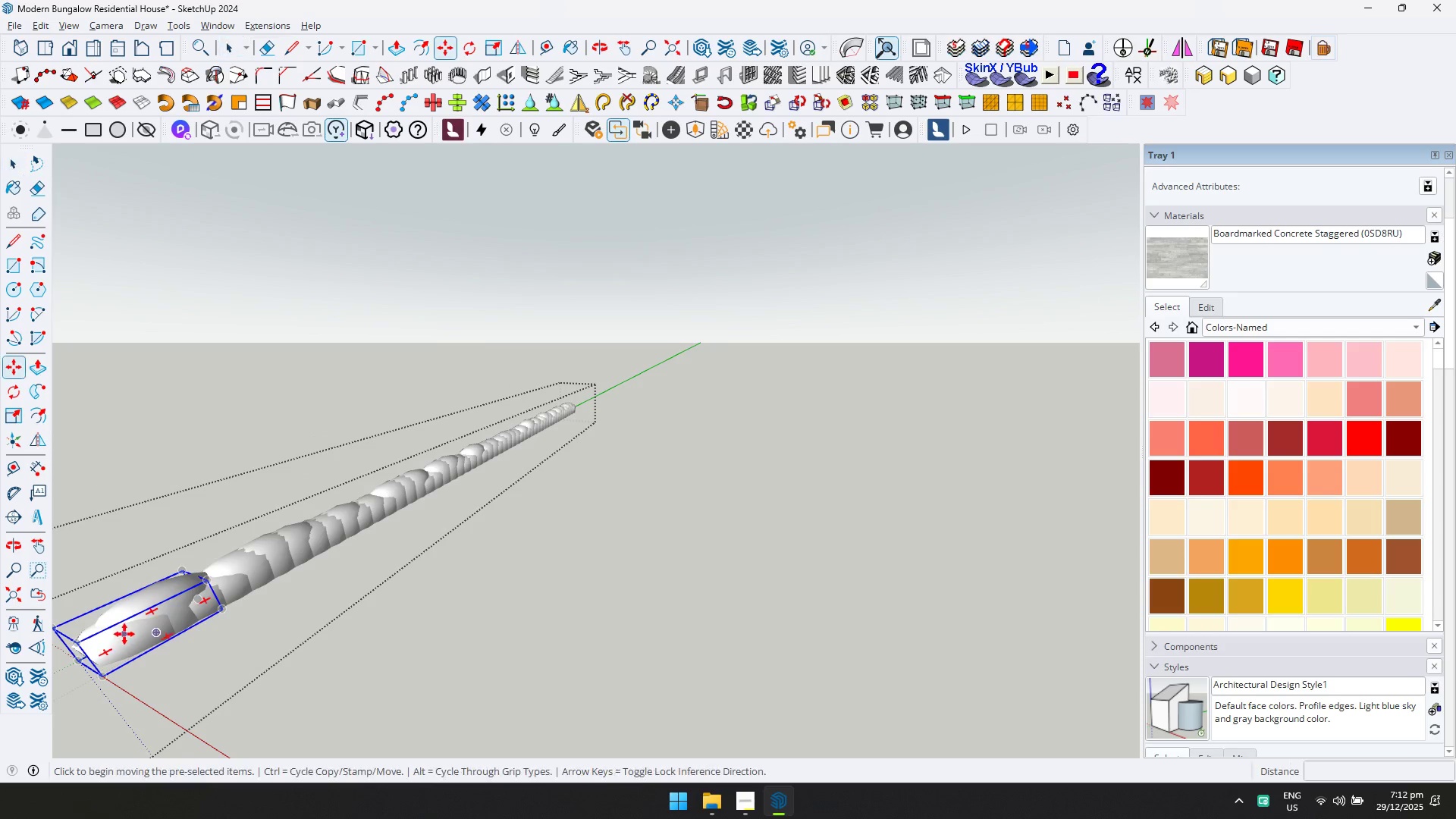 
scroll: coordinate [123, 633], scroll_direction: down, amount: 7.0
 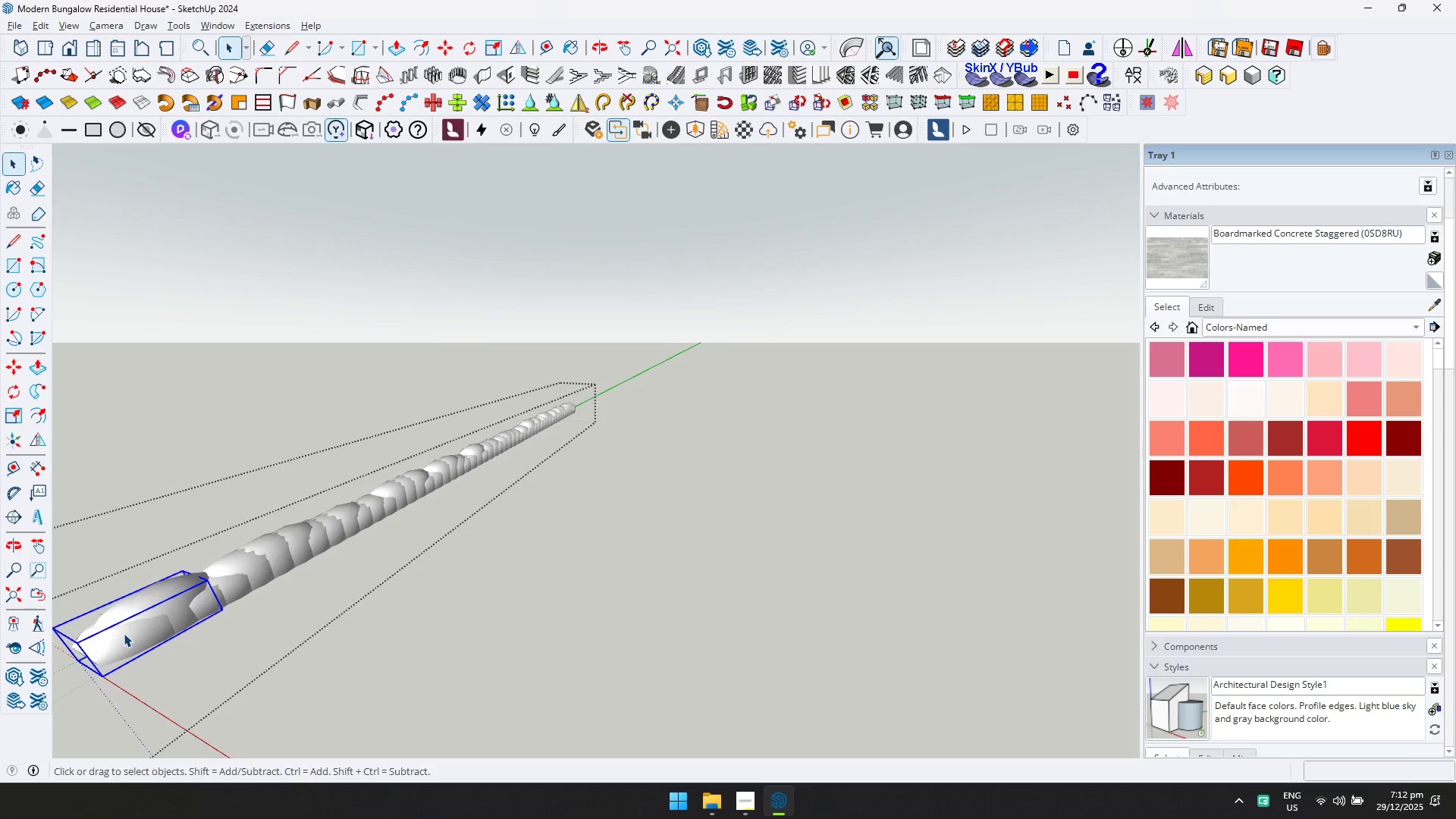 
key(Control+ControlLeft)
 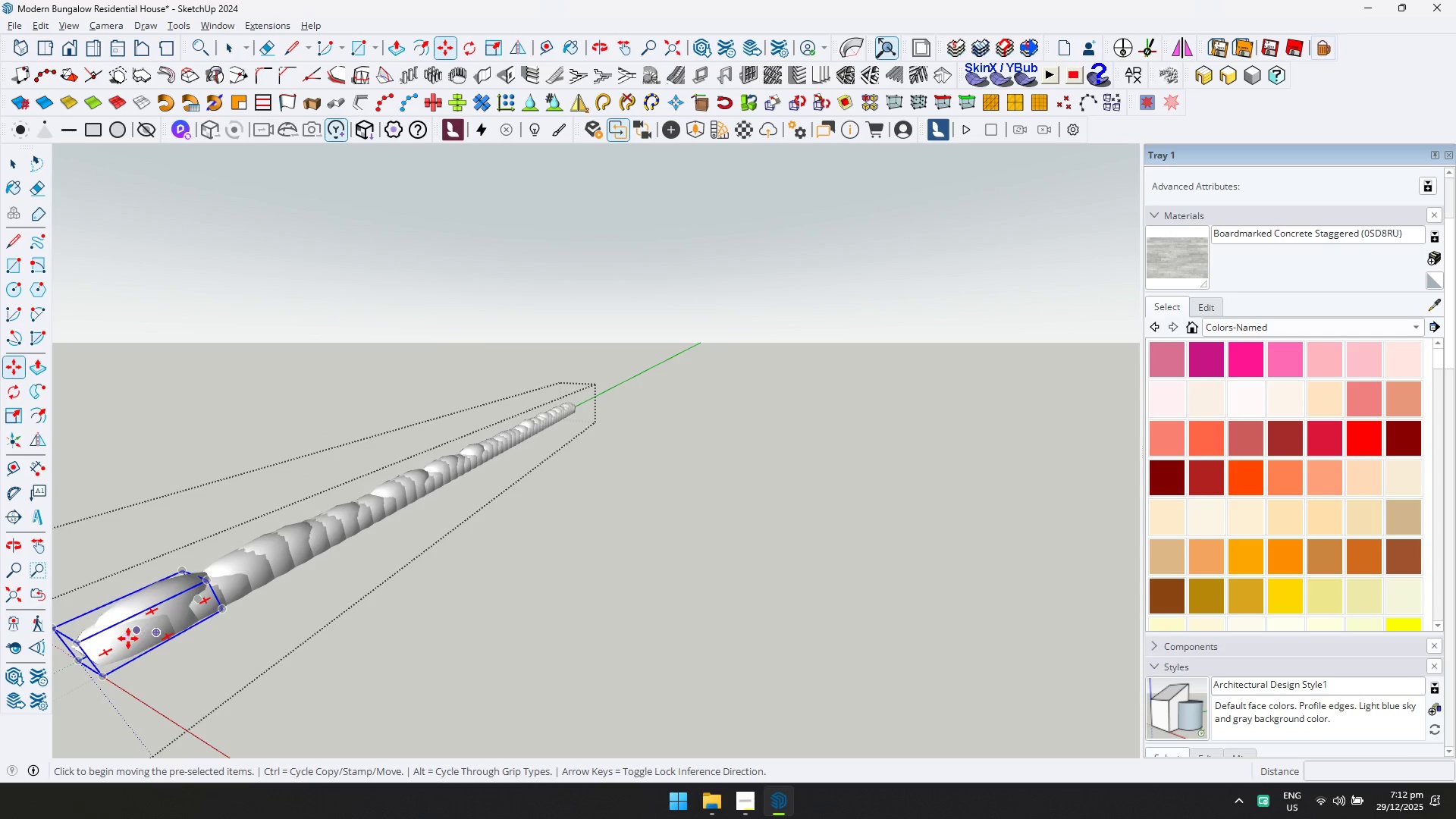 
left_click([128, 639])
 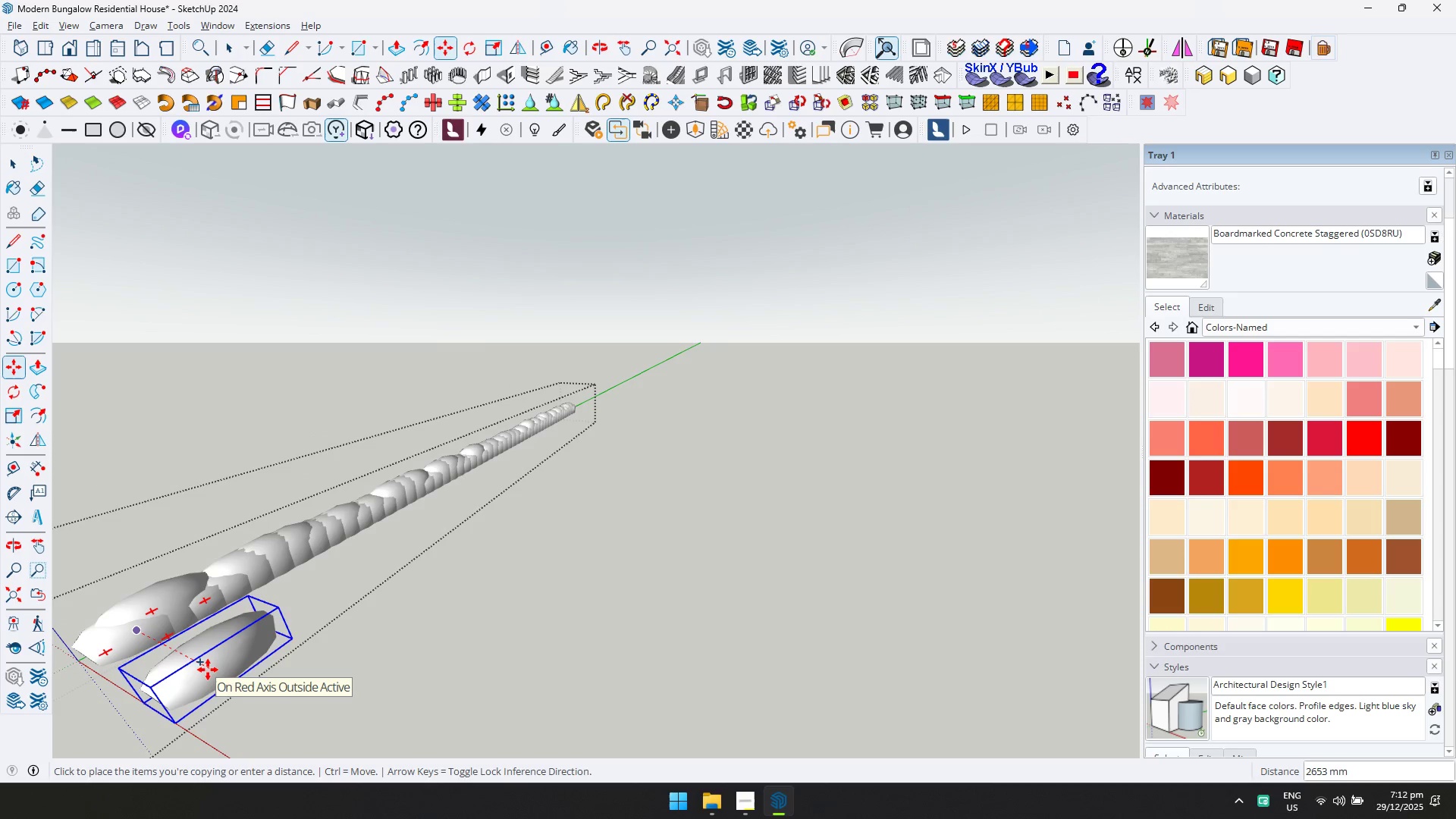 
key(ArrowLeft)
 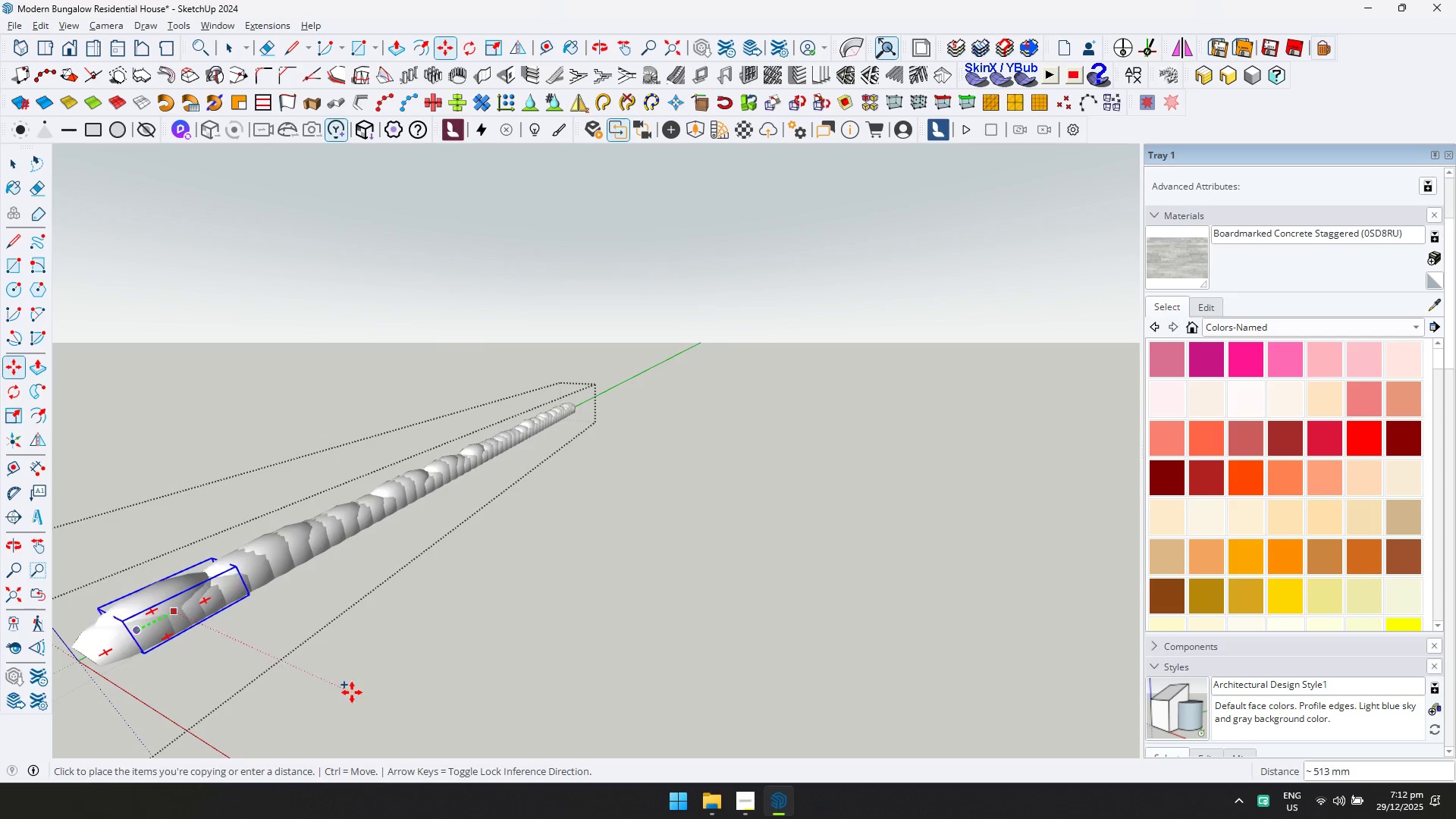 
key(ArrowRight)
 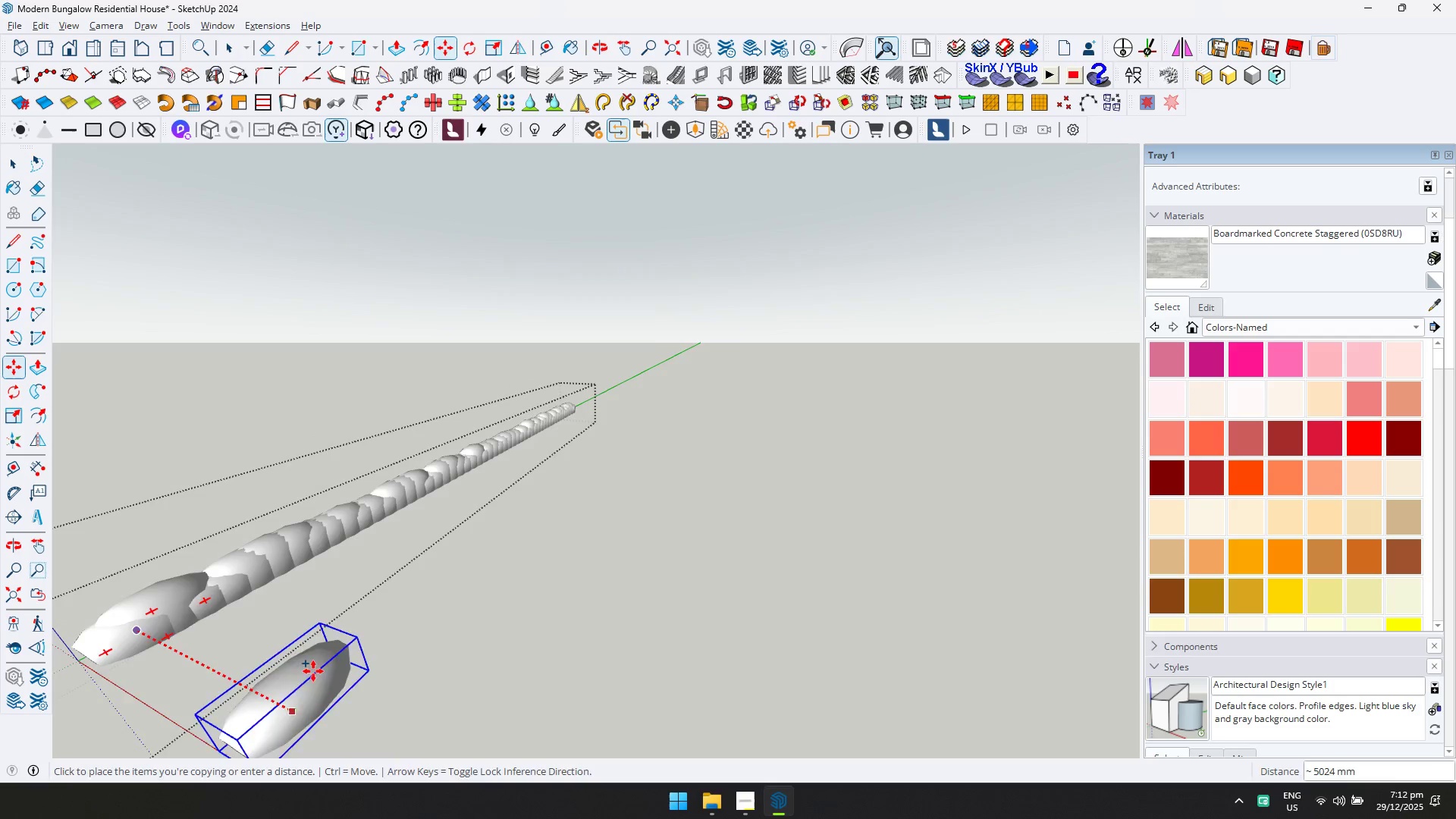 
key(D)
 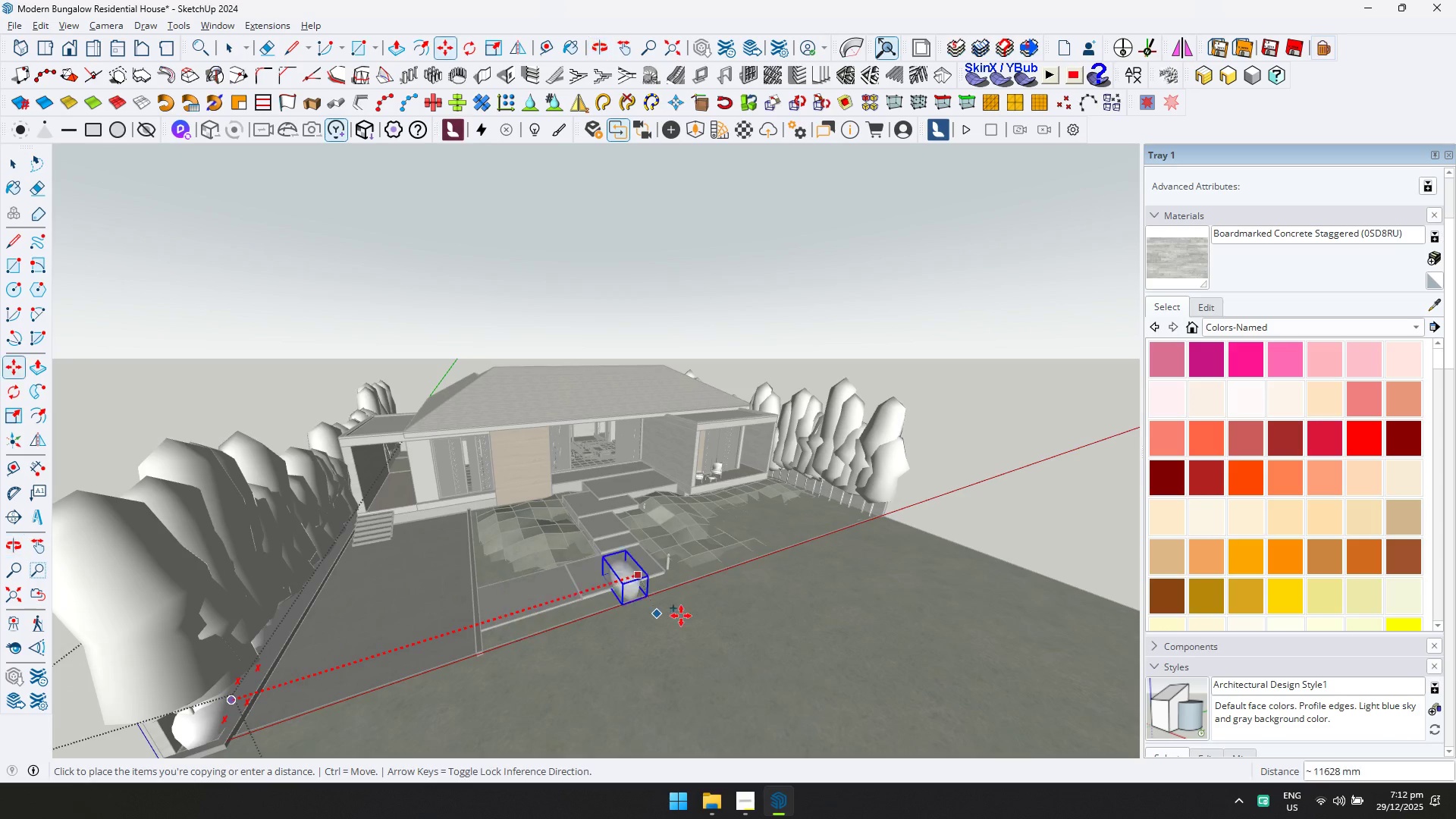 
scroll: coordinate [234, 592], scroll_direction: down, amount: 2.0
 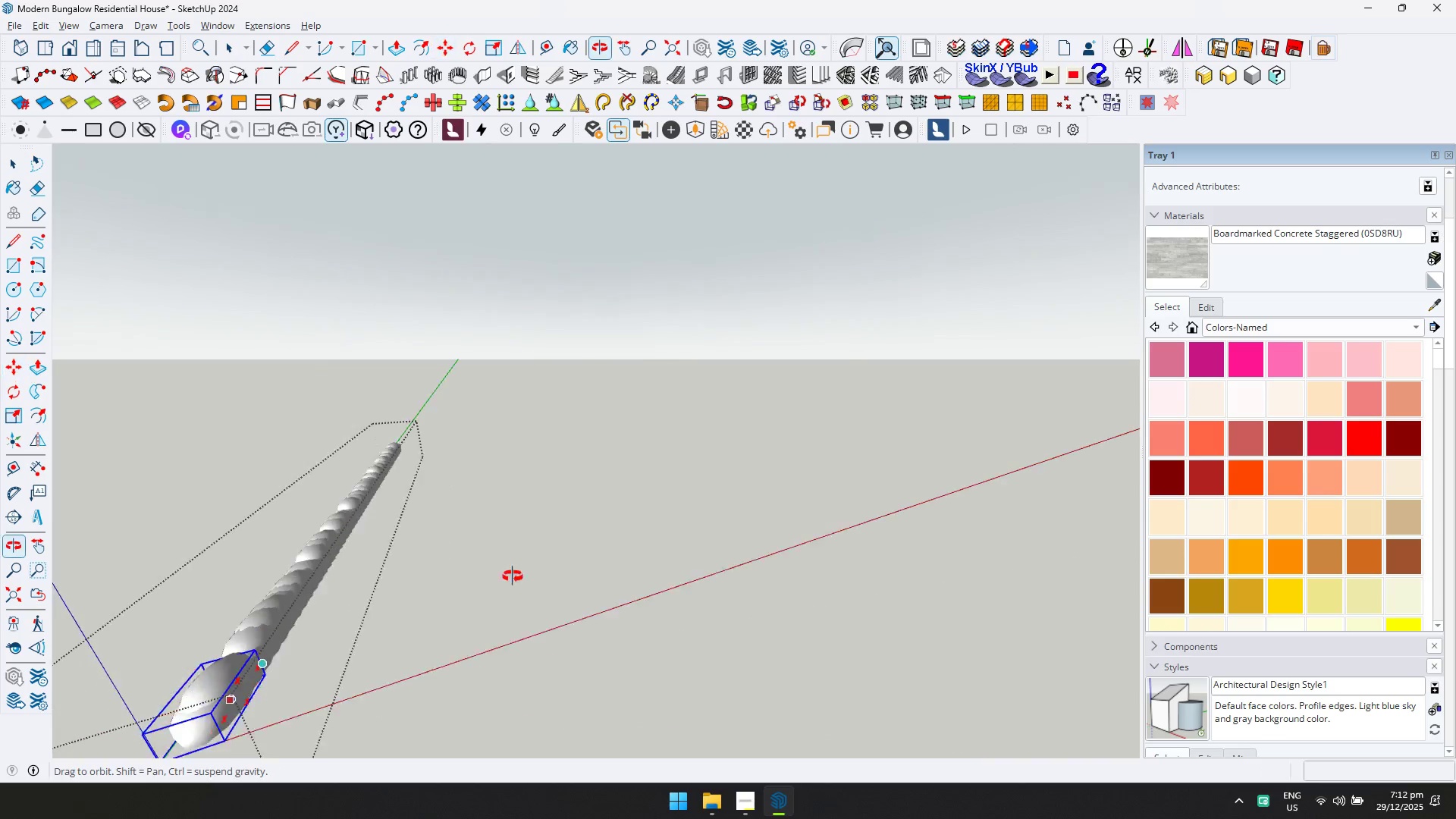 
key(Shift+ShiftLeft)
 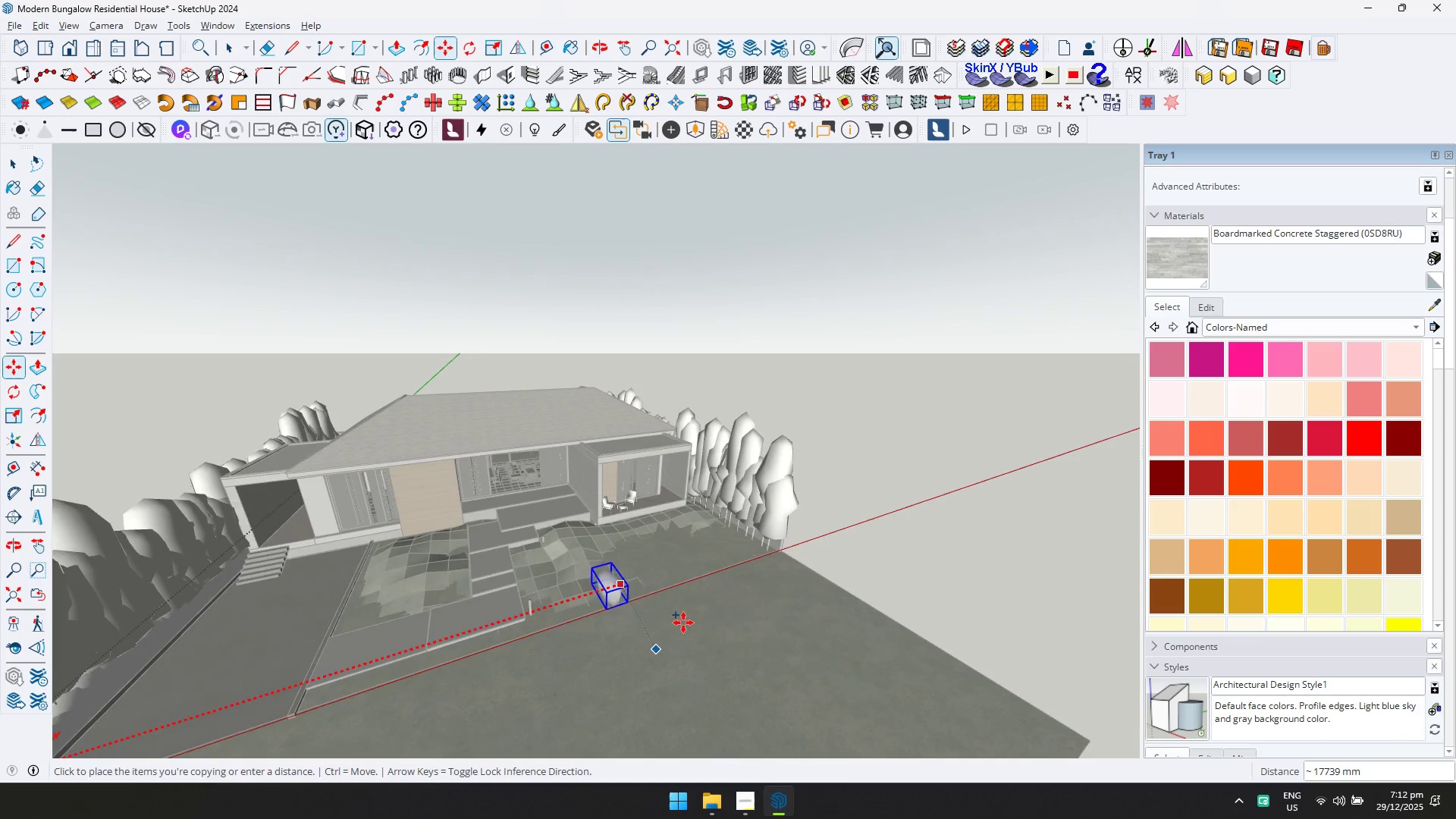 
scroll: coordinate [792, 551], scroll_direction: up, amount: 21.0
 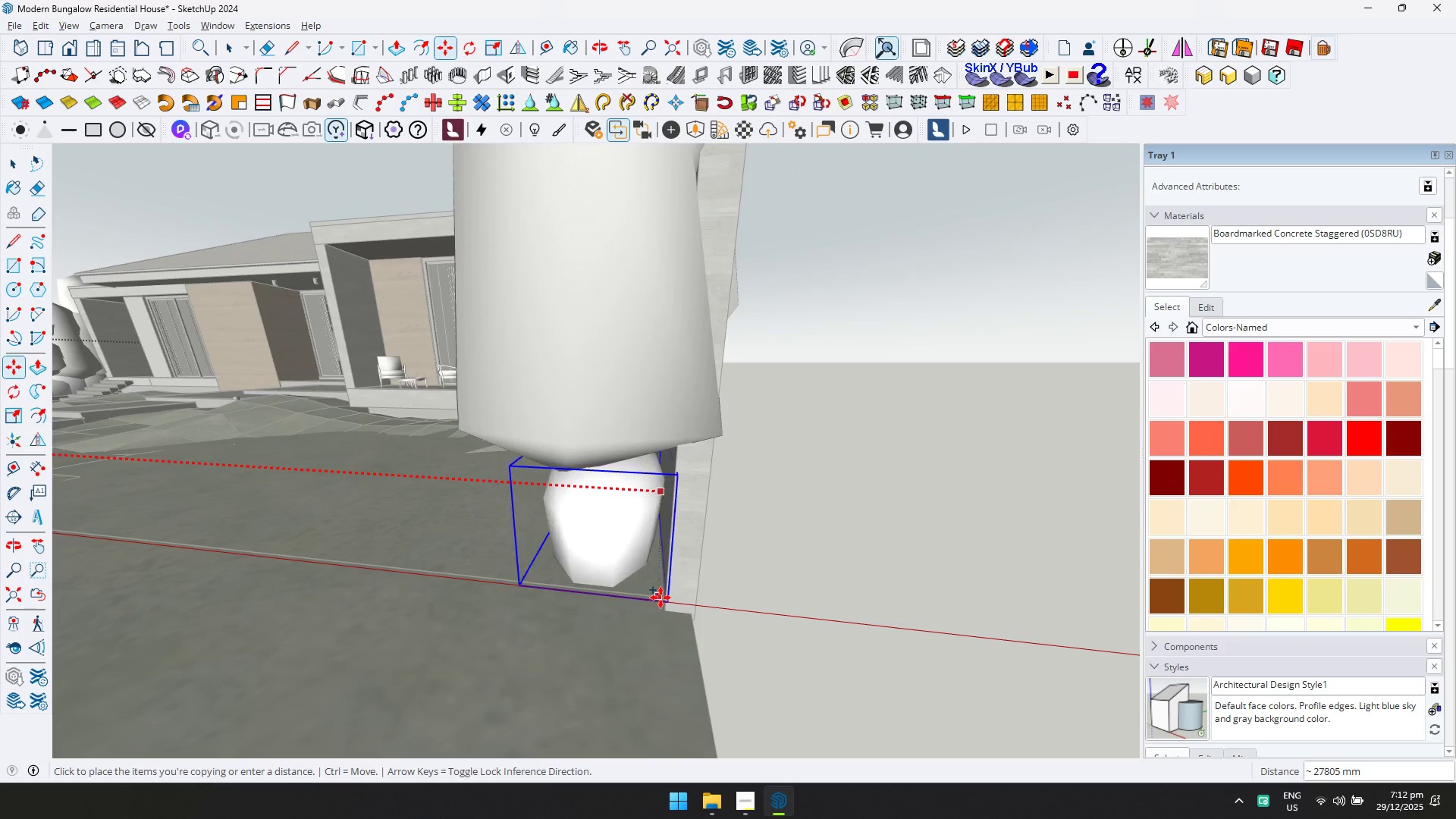 
left_click([668, 597])
 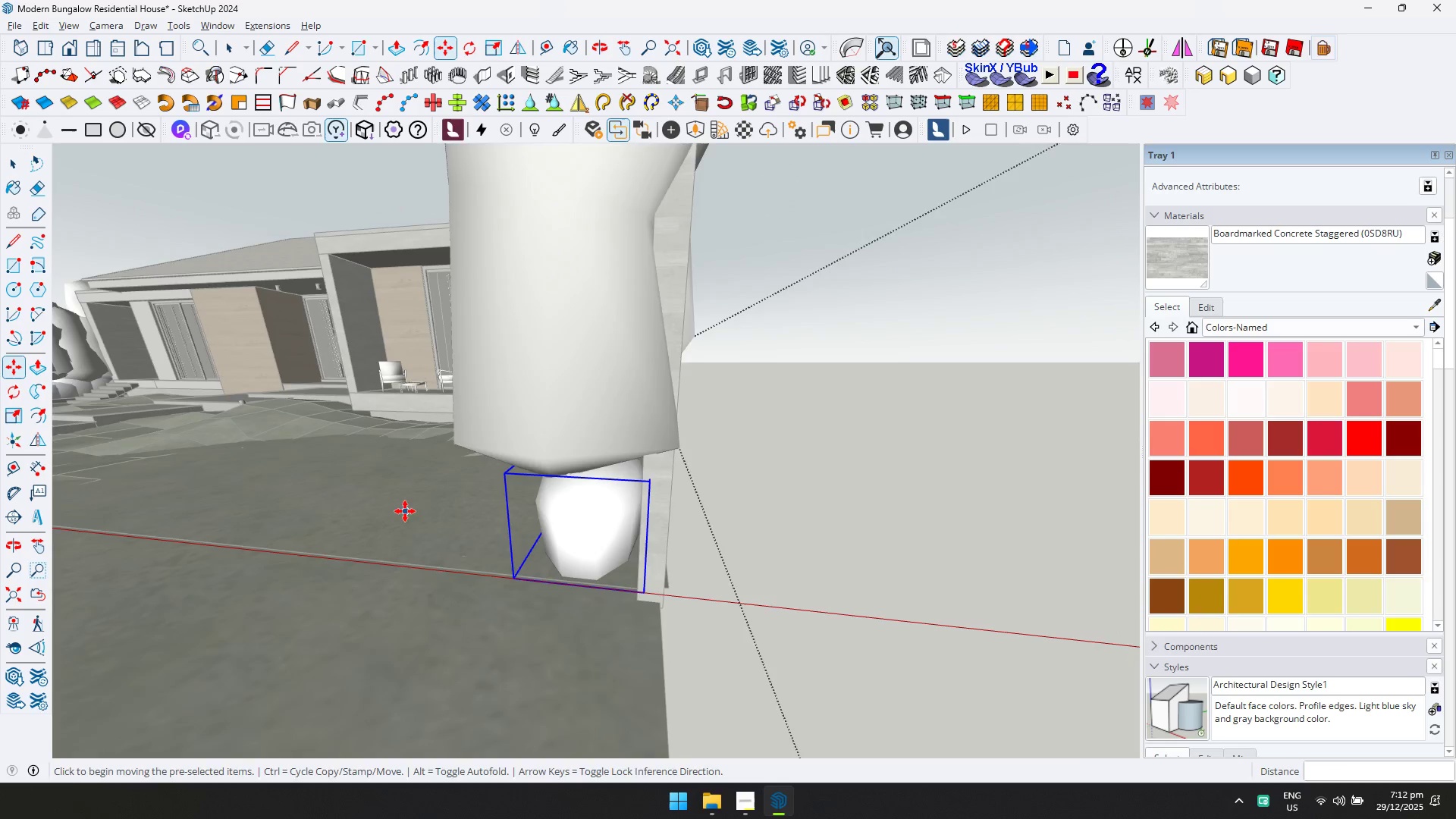 
key(Space)
 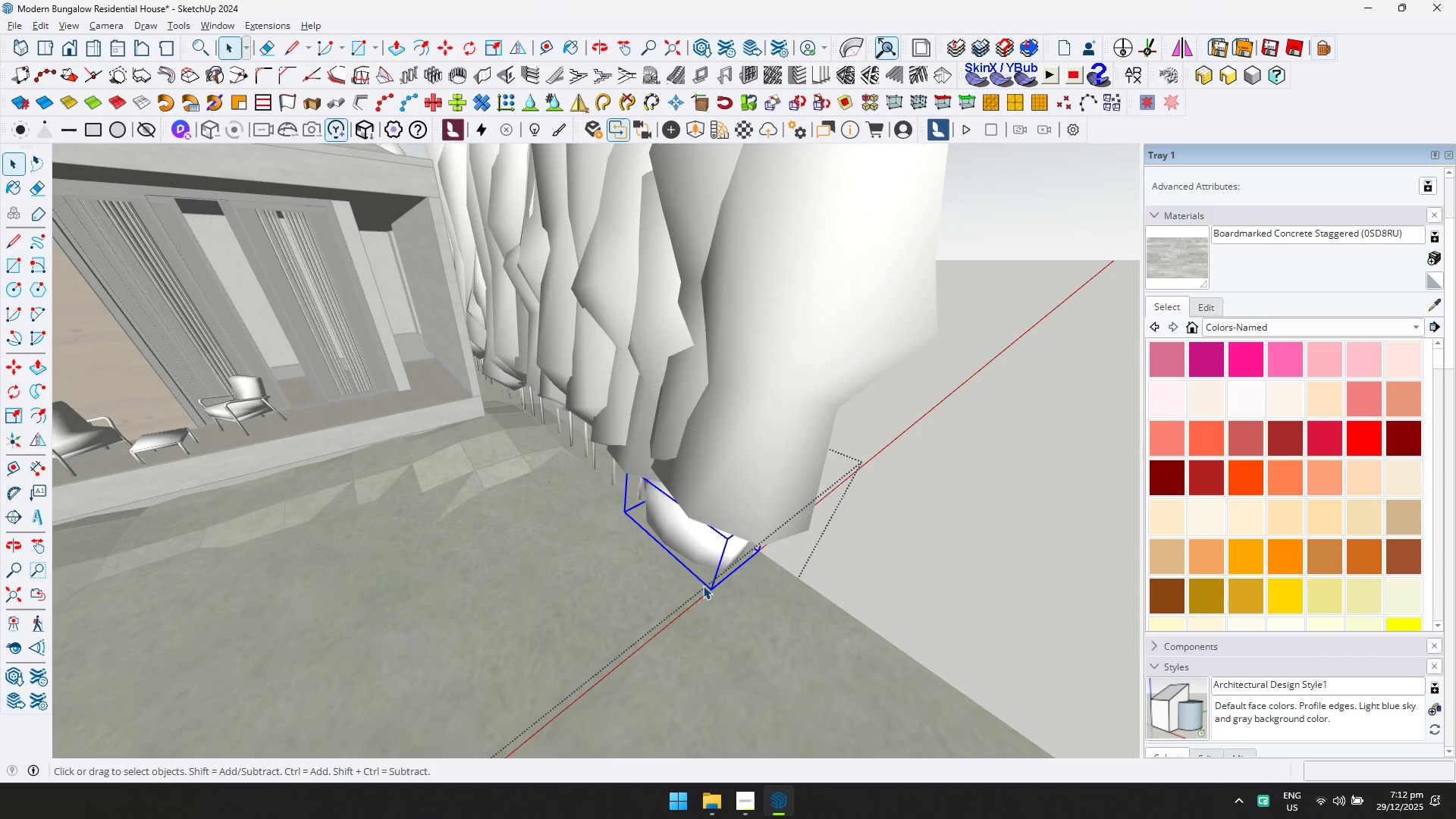 
scroll: coordinate [405, 511], scroll_direction: down, amount: 3.0
 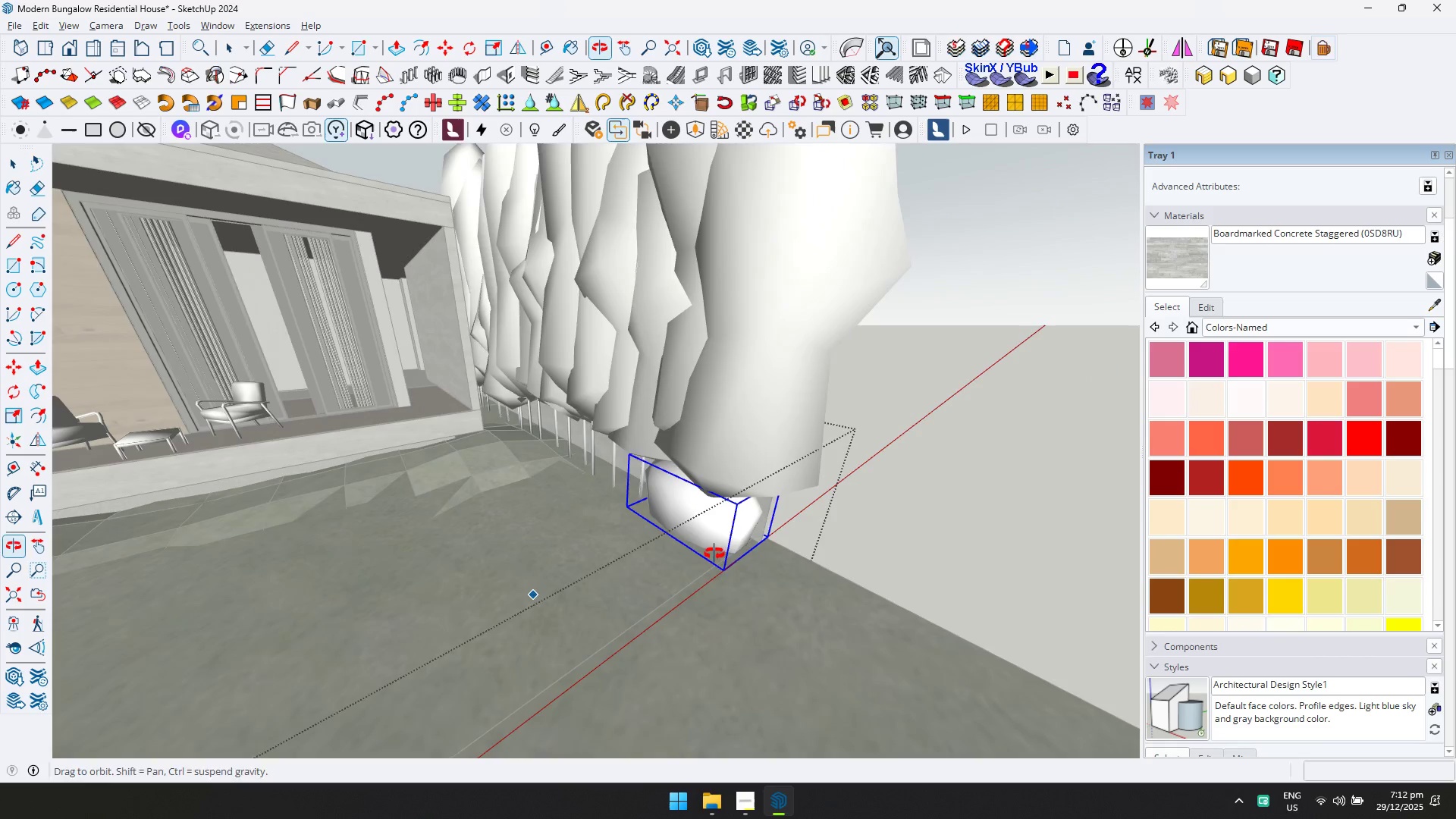 
type(md)
 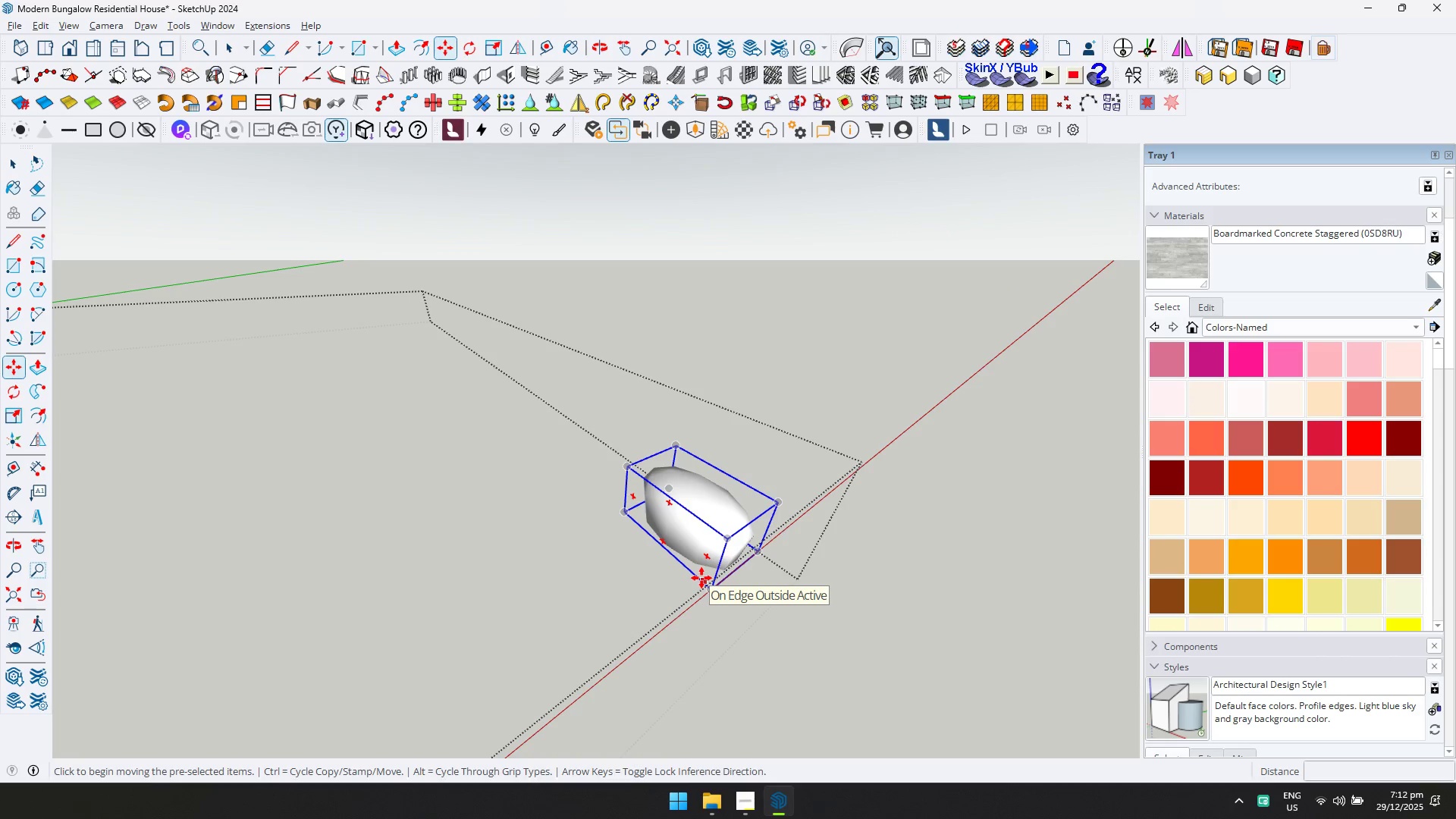 
key(Control+ControlLeft)
 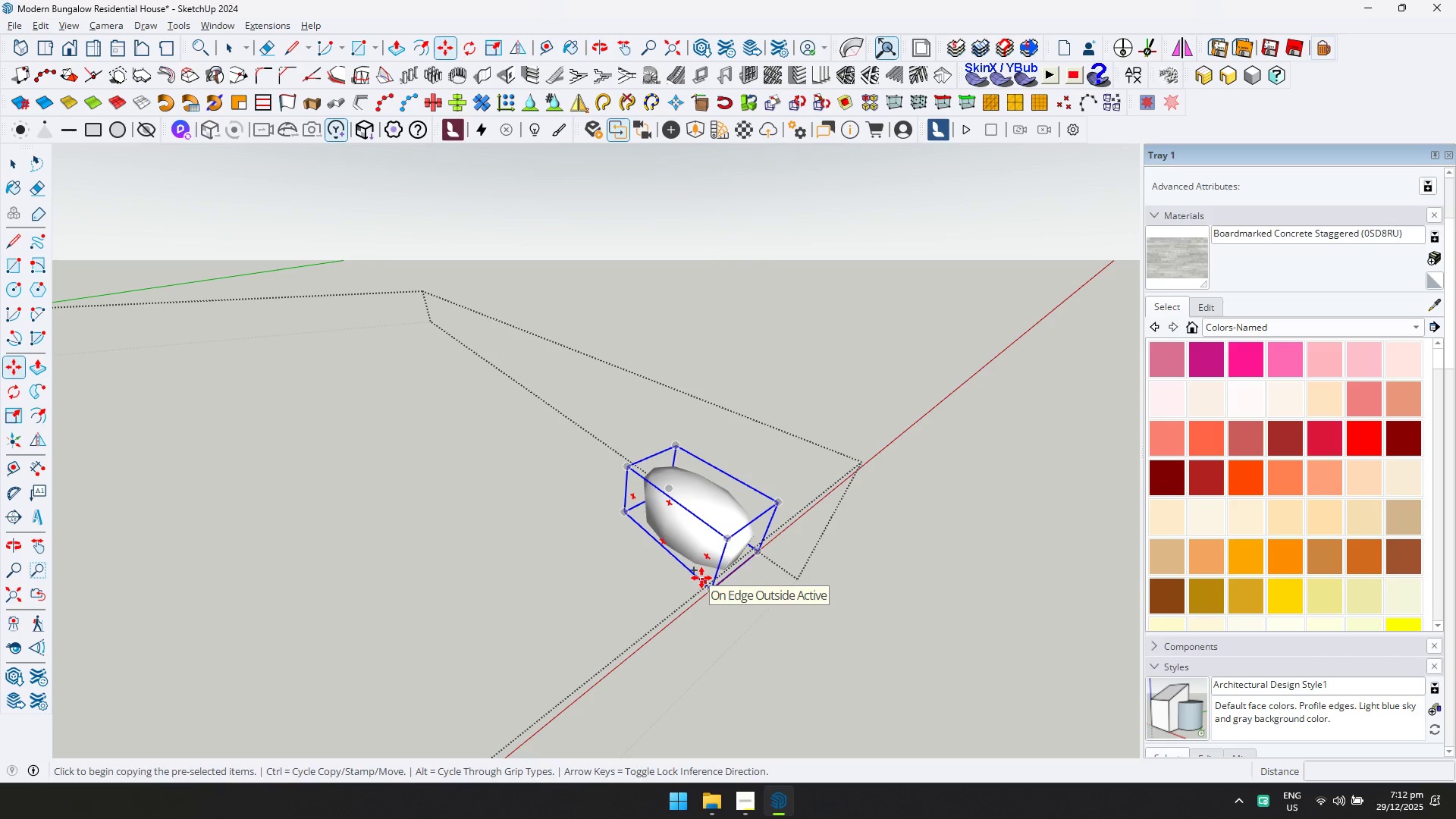 
left_click([701, 578])
 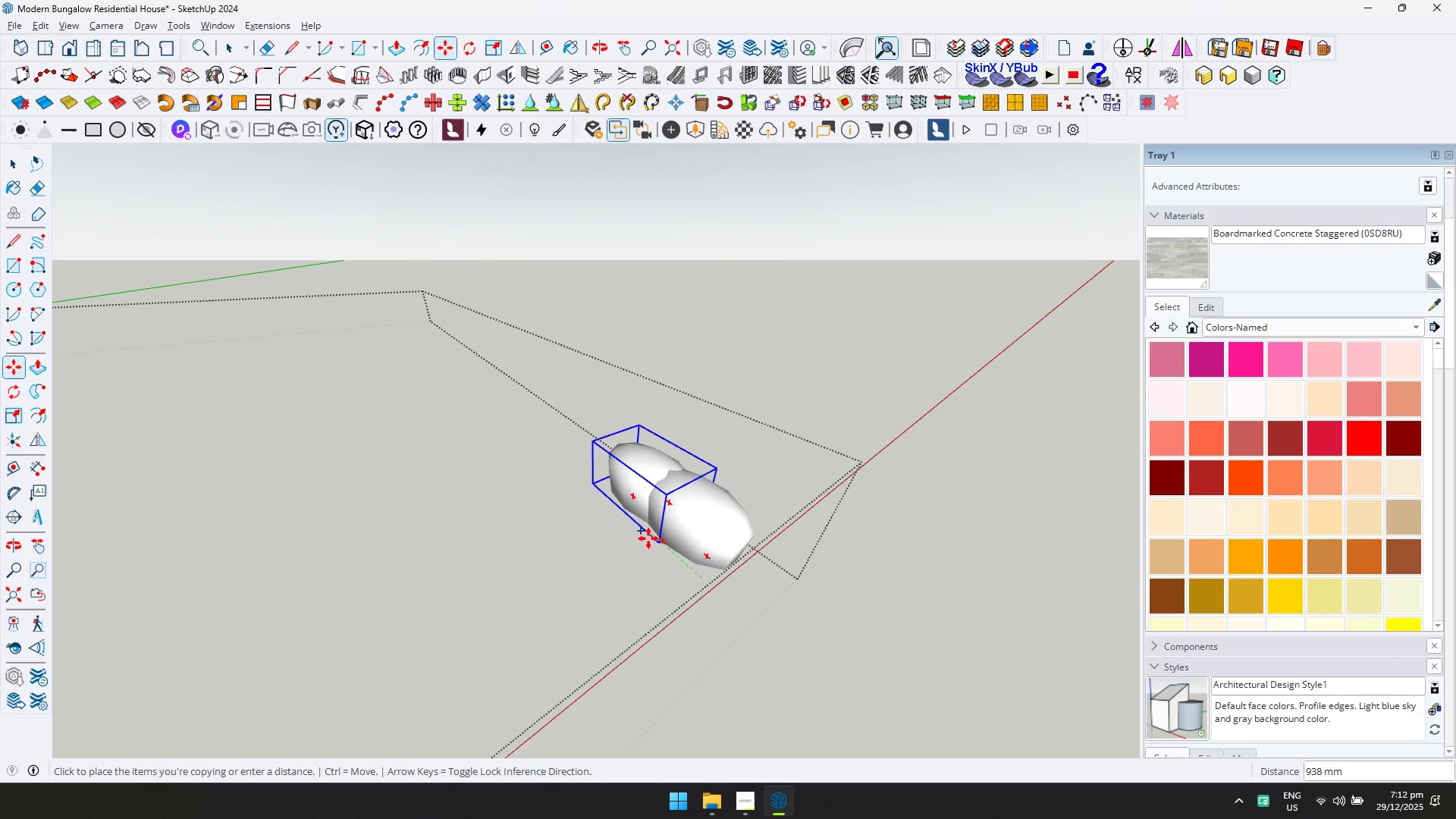 
key(ArrowLeft)
 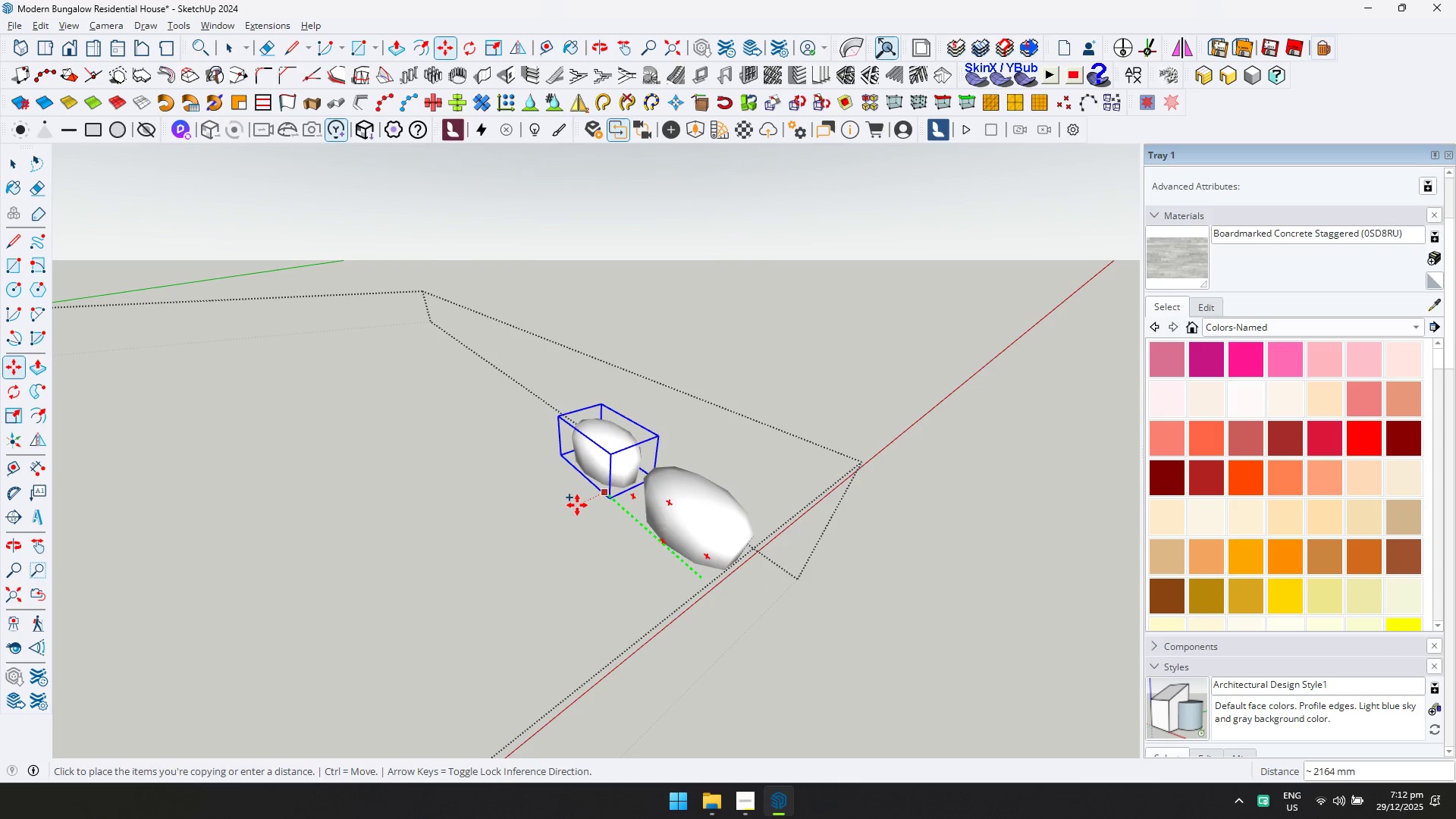 
key(D)
 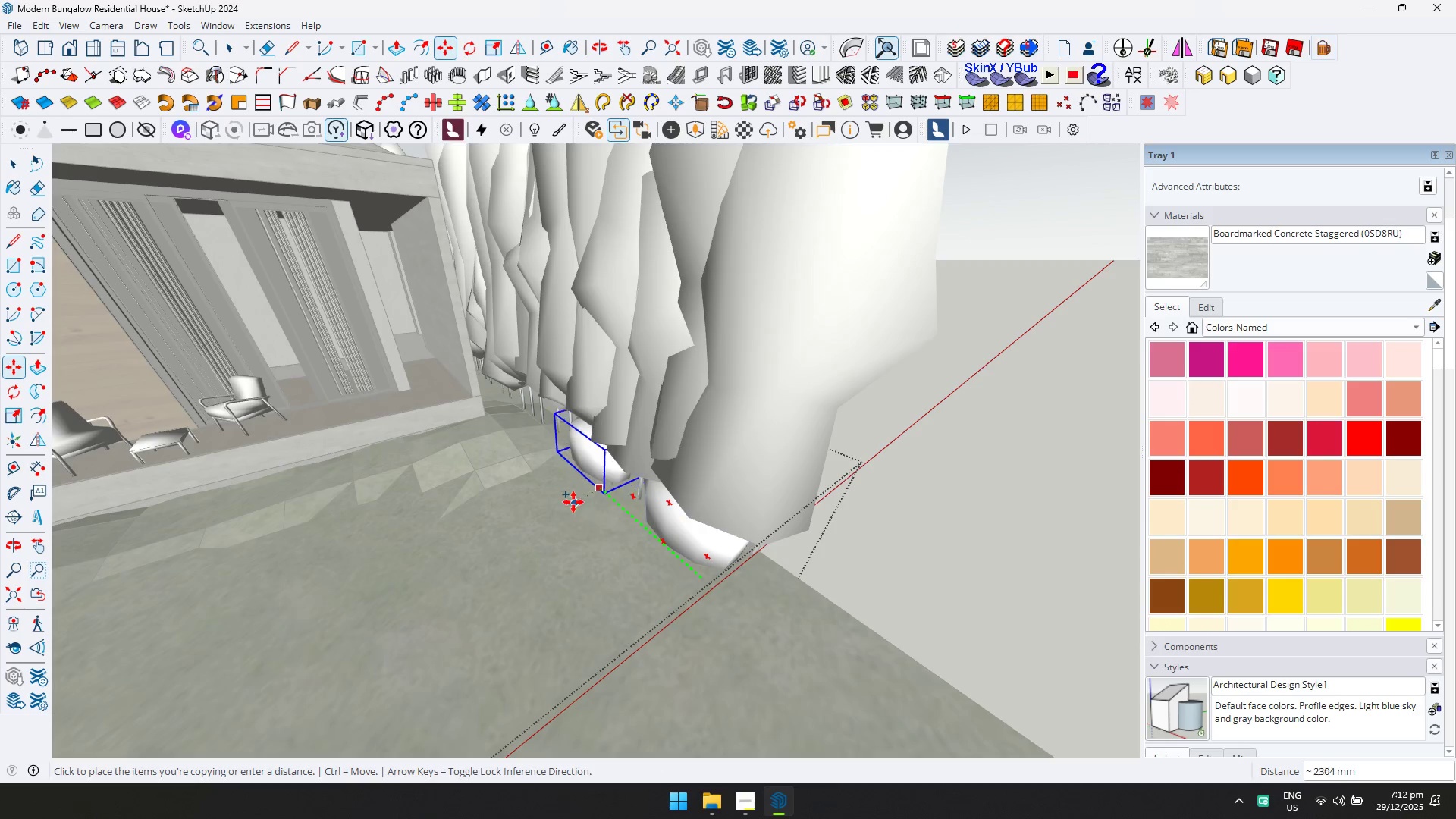 
key(Shift+ShiftLeft)
 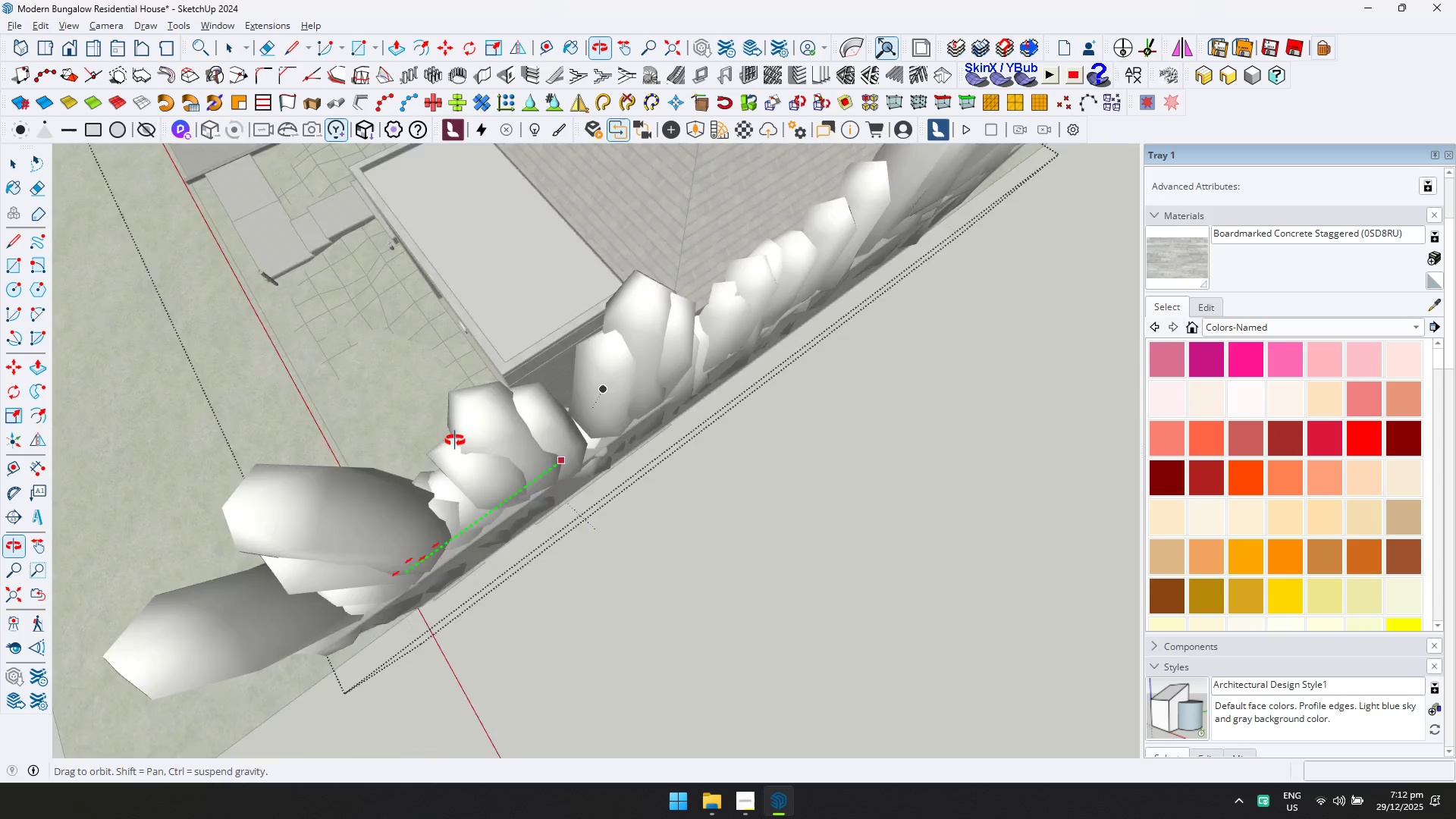 
hold_key(key=ShiftLeft, duration=0.34)
 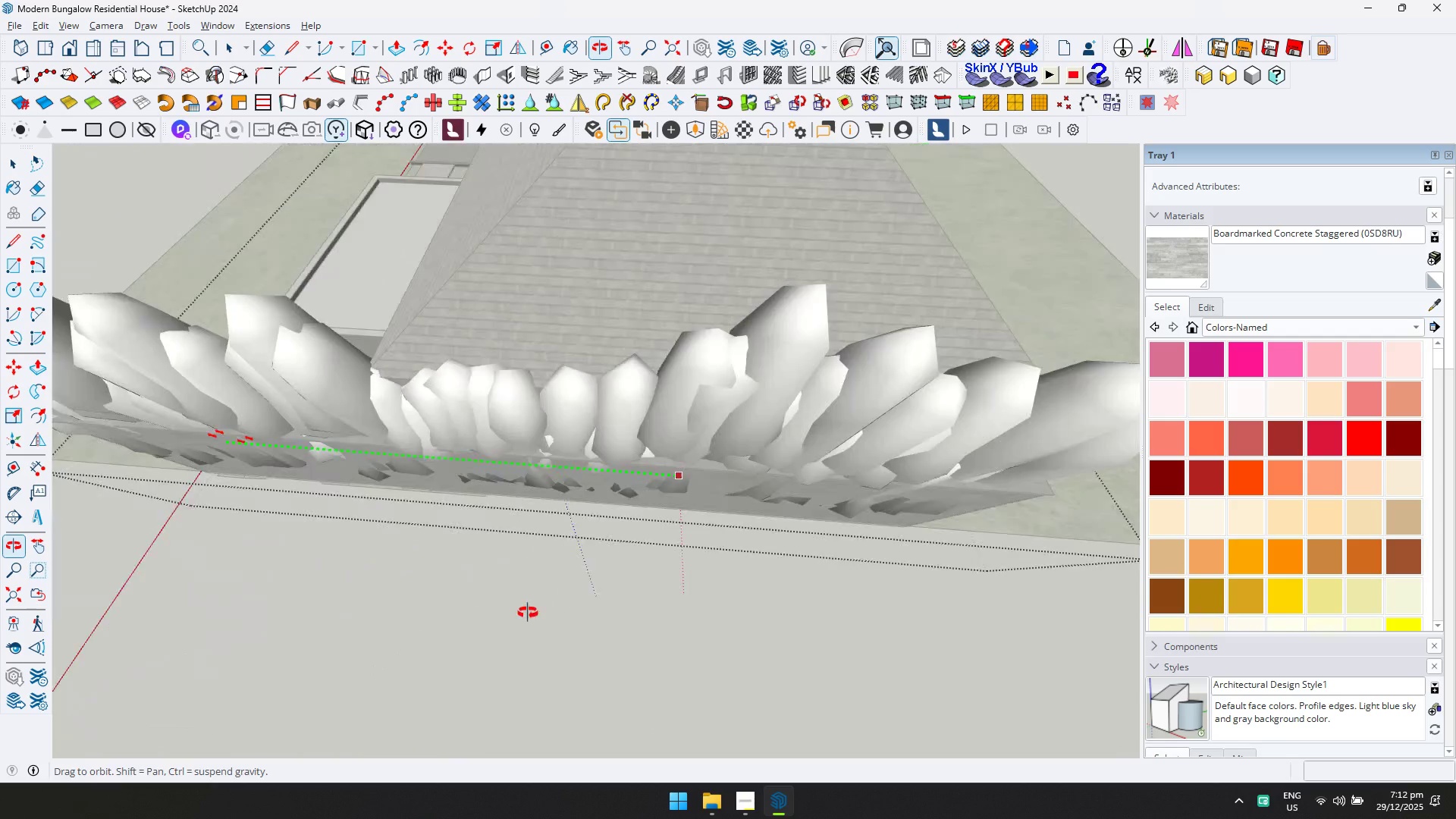 
hold_key(key=ShiftLeft, duration=0.39)
 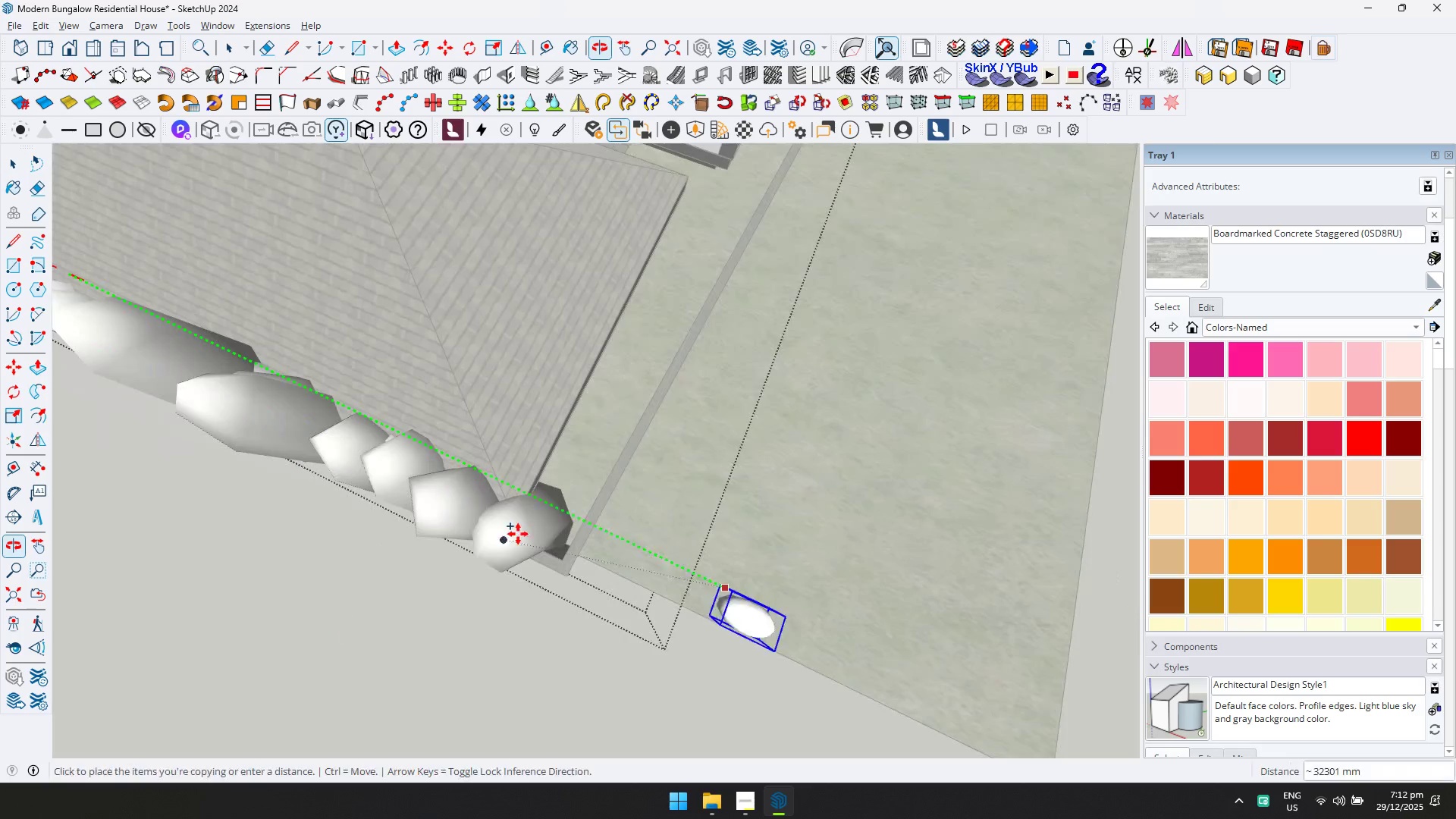 
scroll: coordinate [586, 517], scroll_direction: up, amount: 3.0
 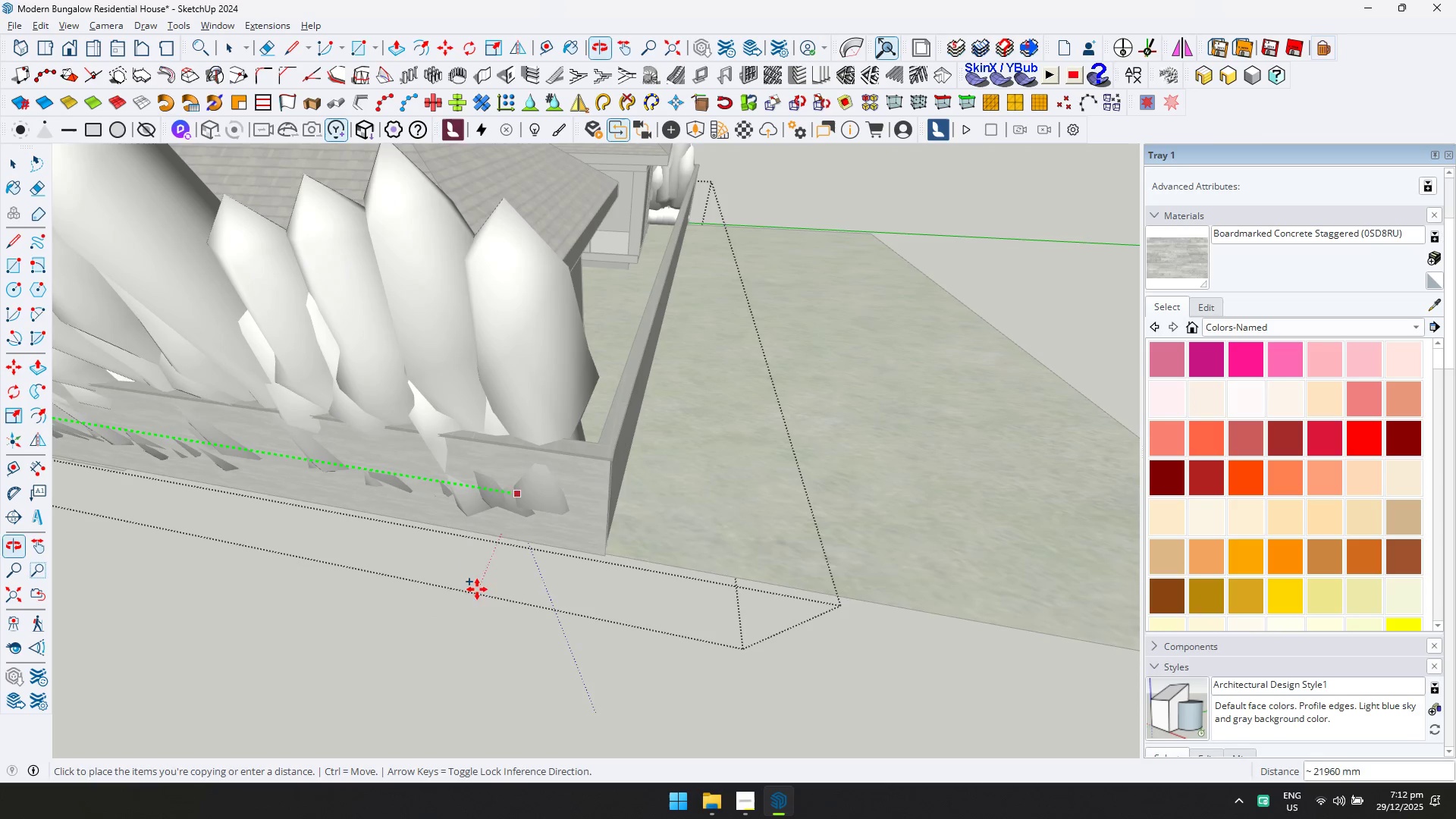 
left_click([482, 620])
 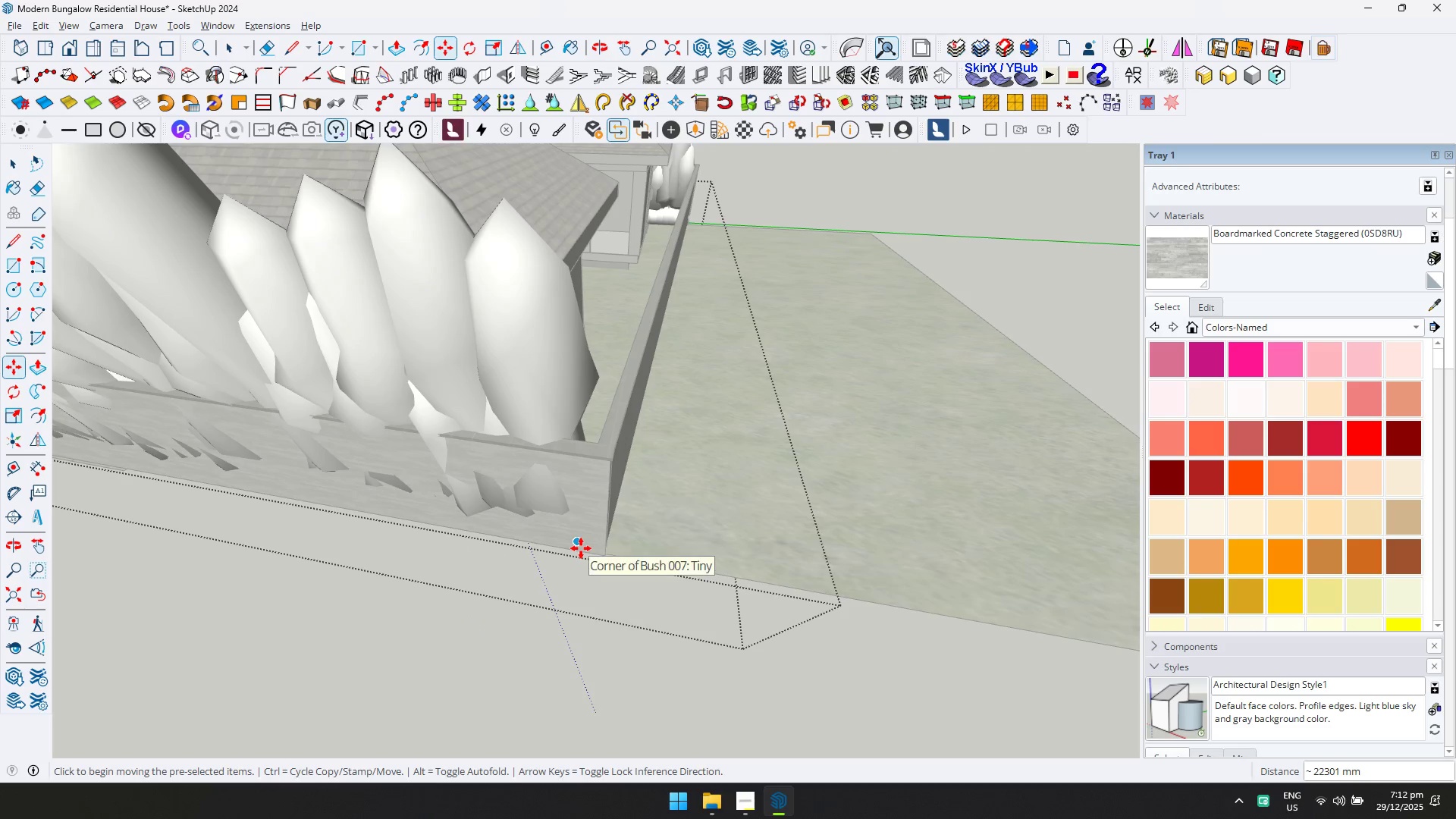 
key(Slash)
 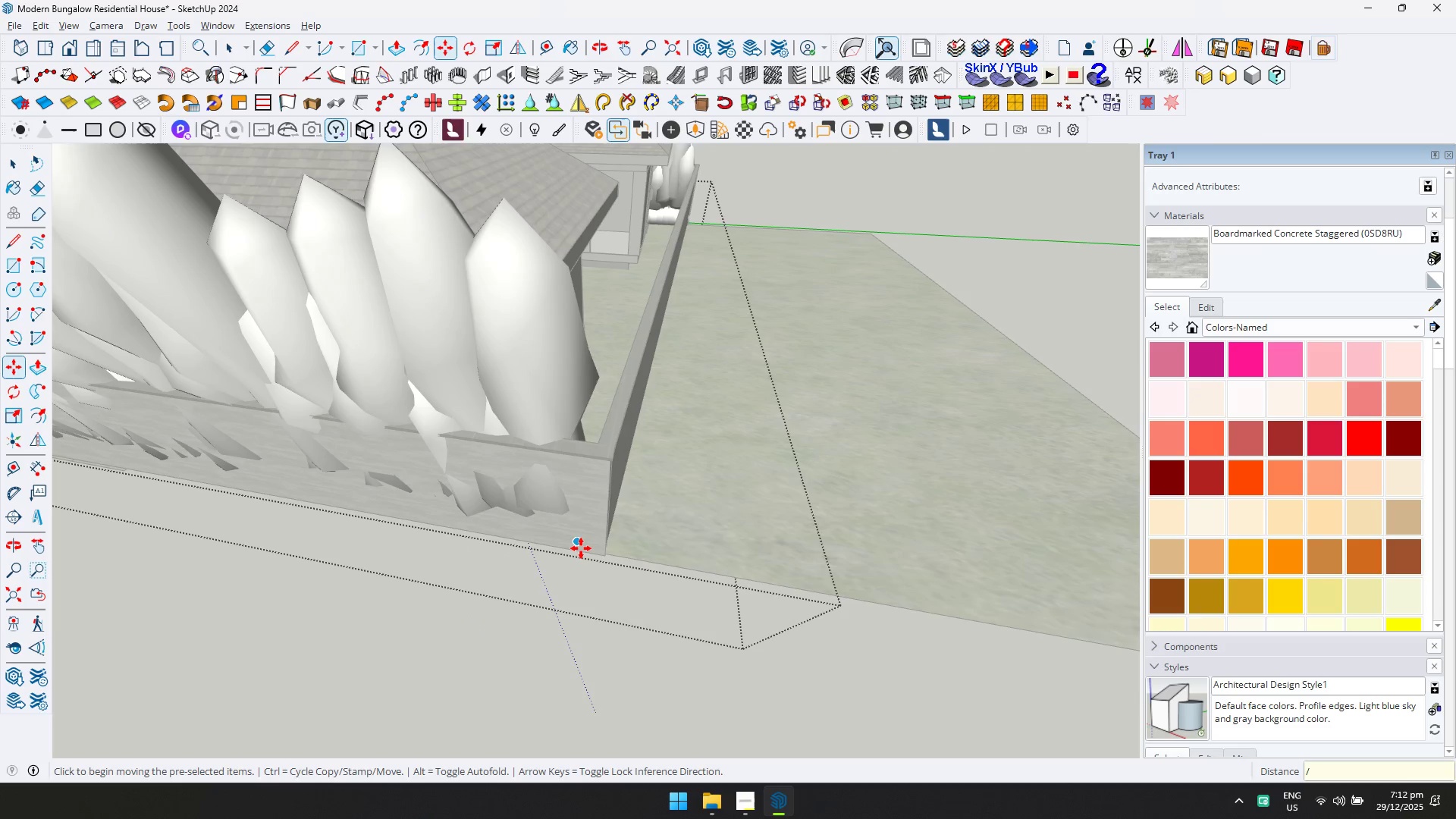 
key(ArrowUp)
 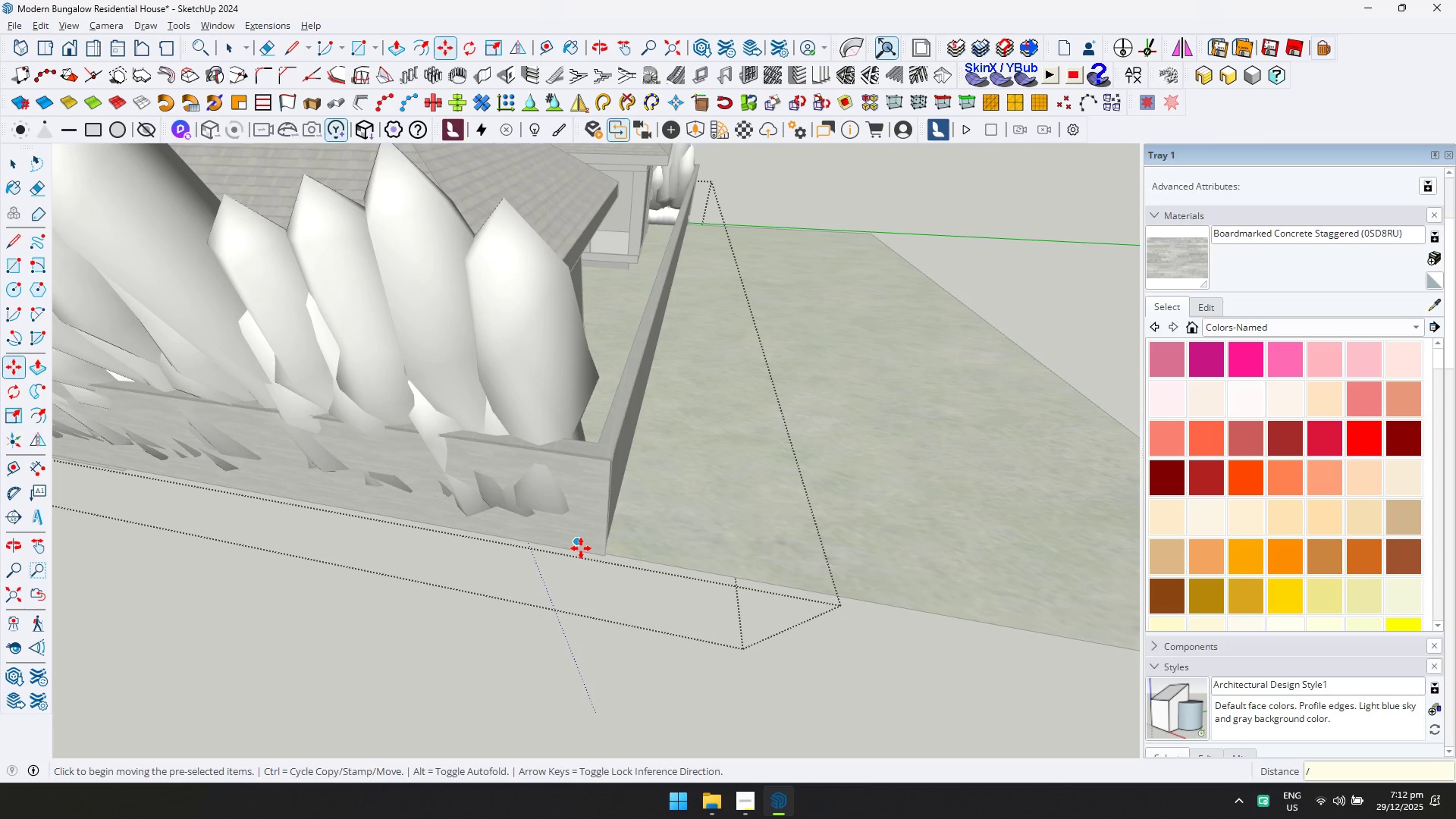 
type(40)
 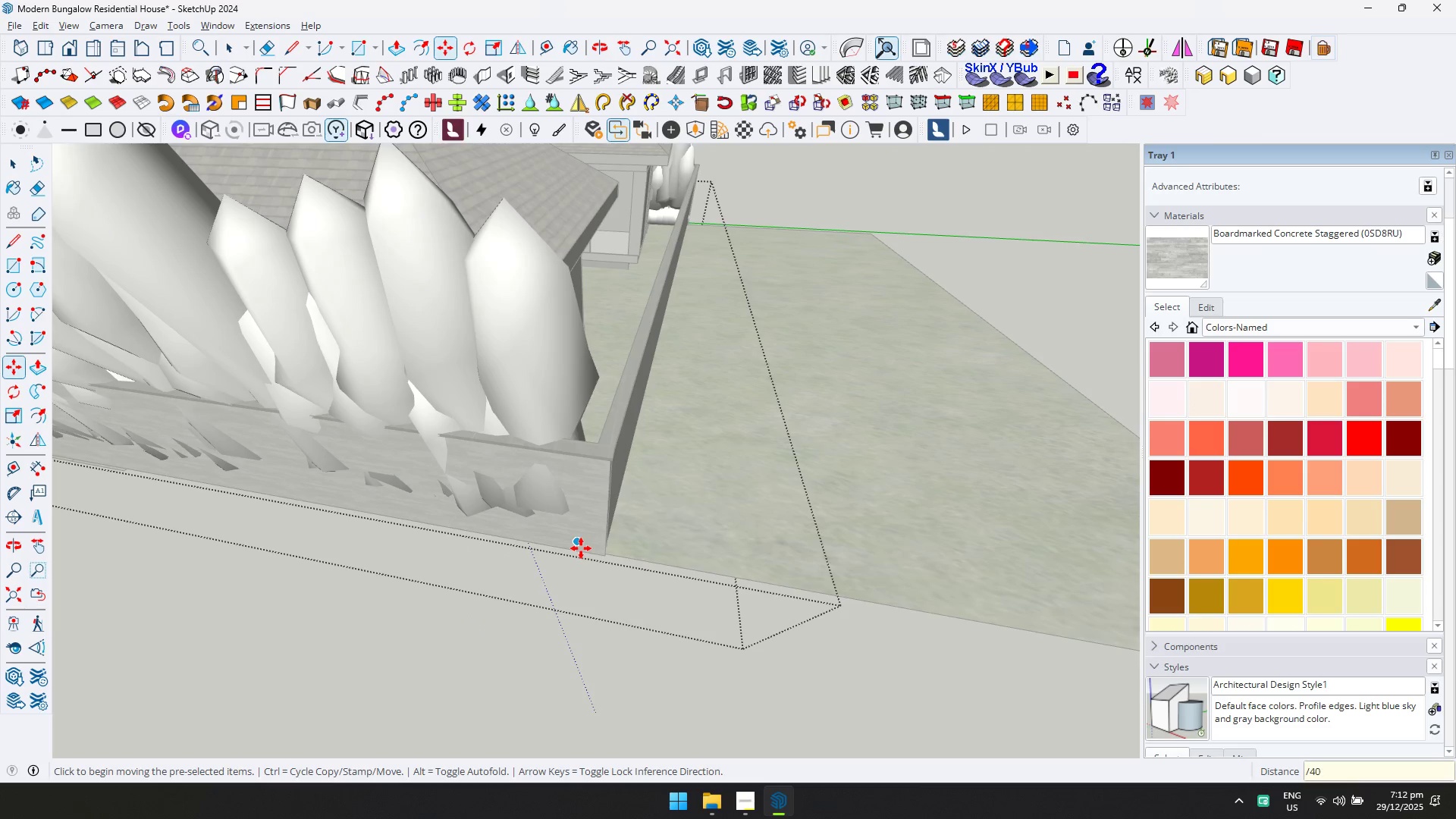 
key(Enter)
 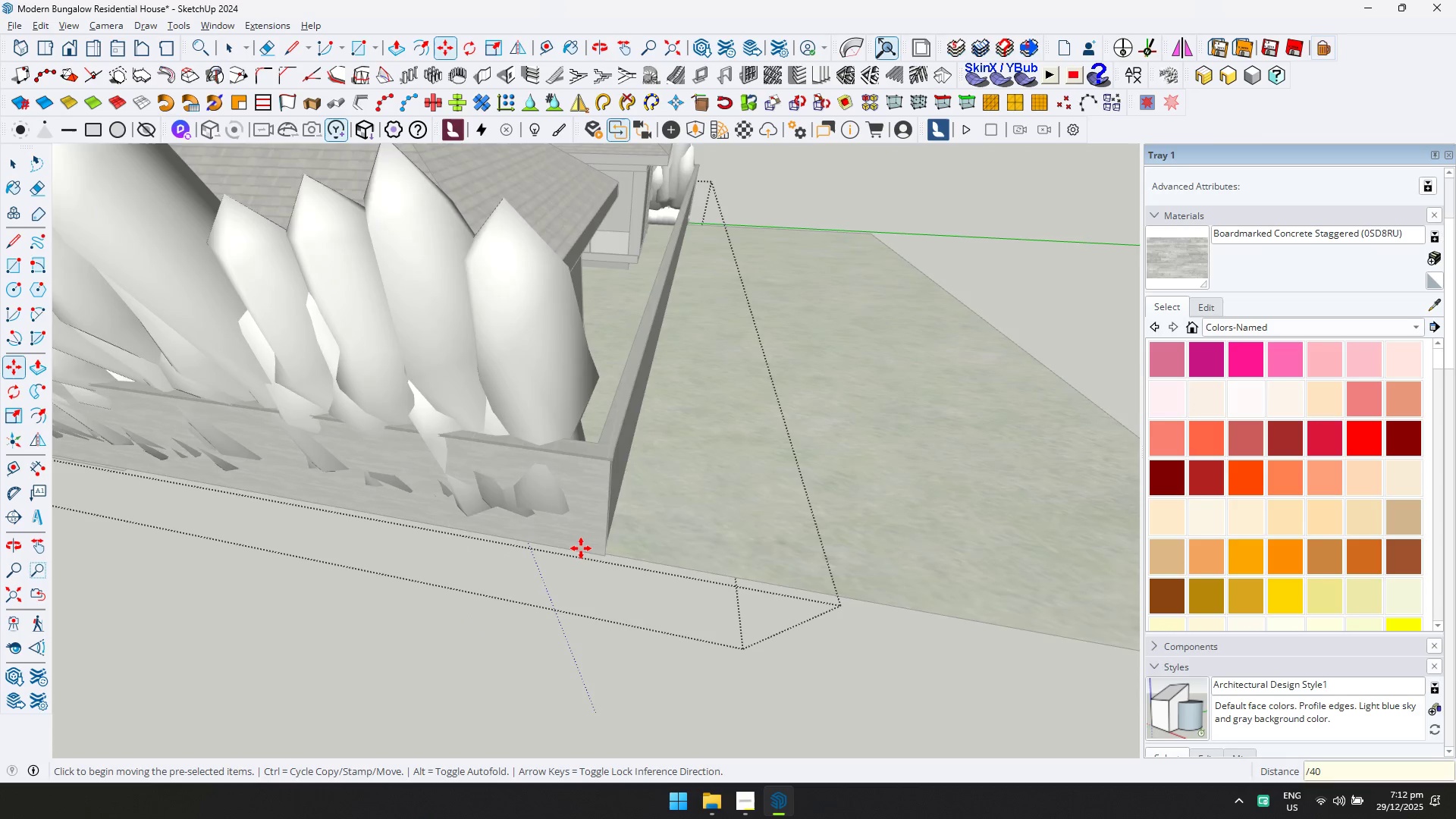 
key(D)
 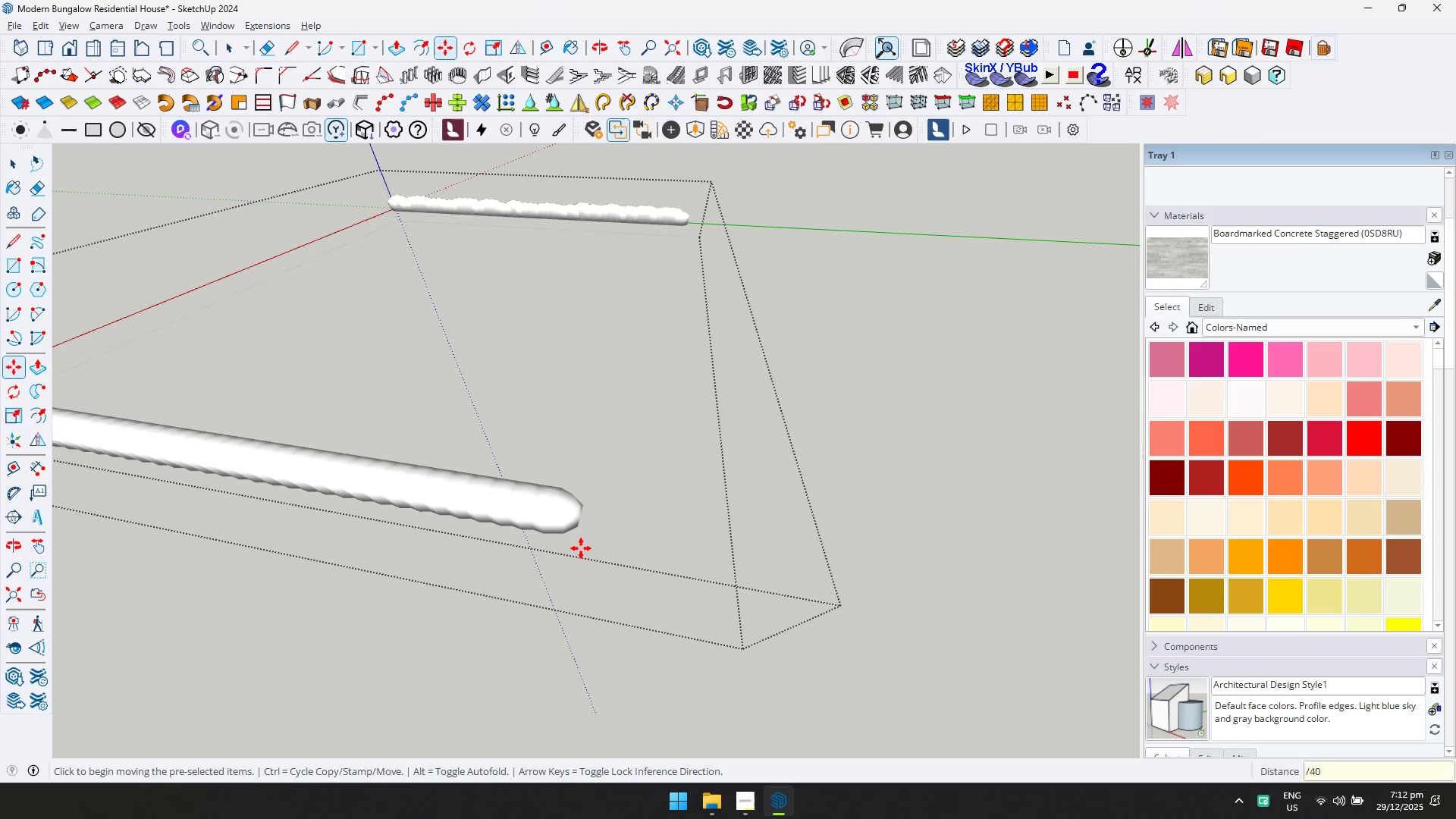 
key(Shift+ShiftLeft)
 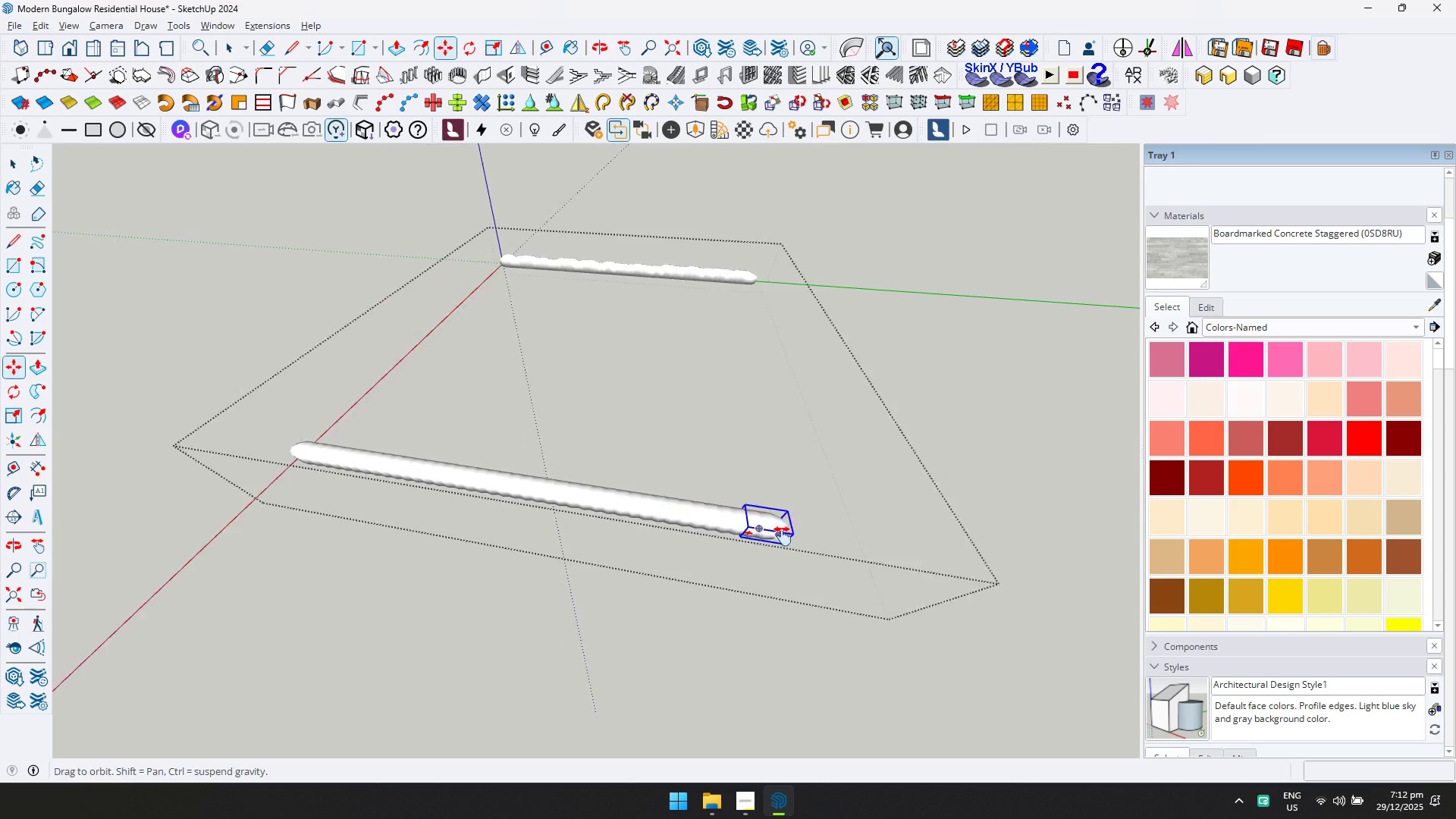 
key(Space)
 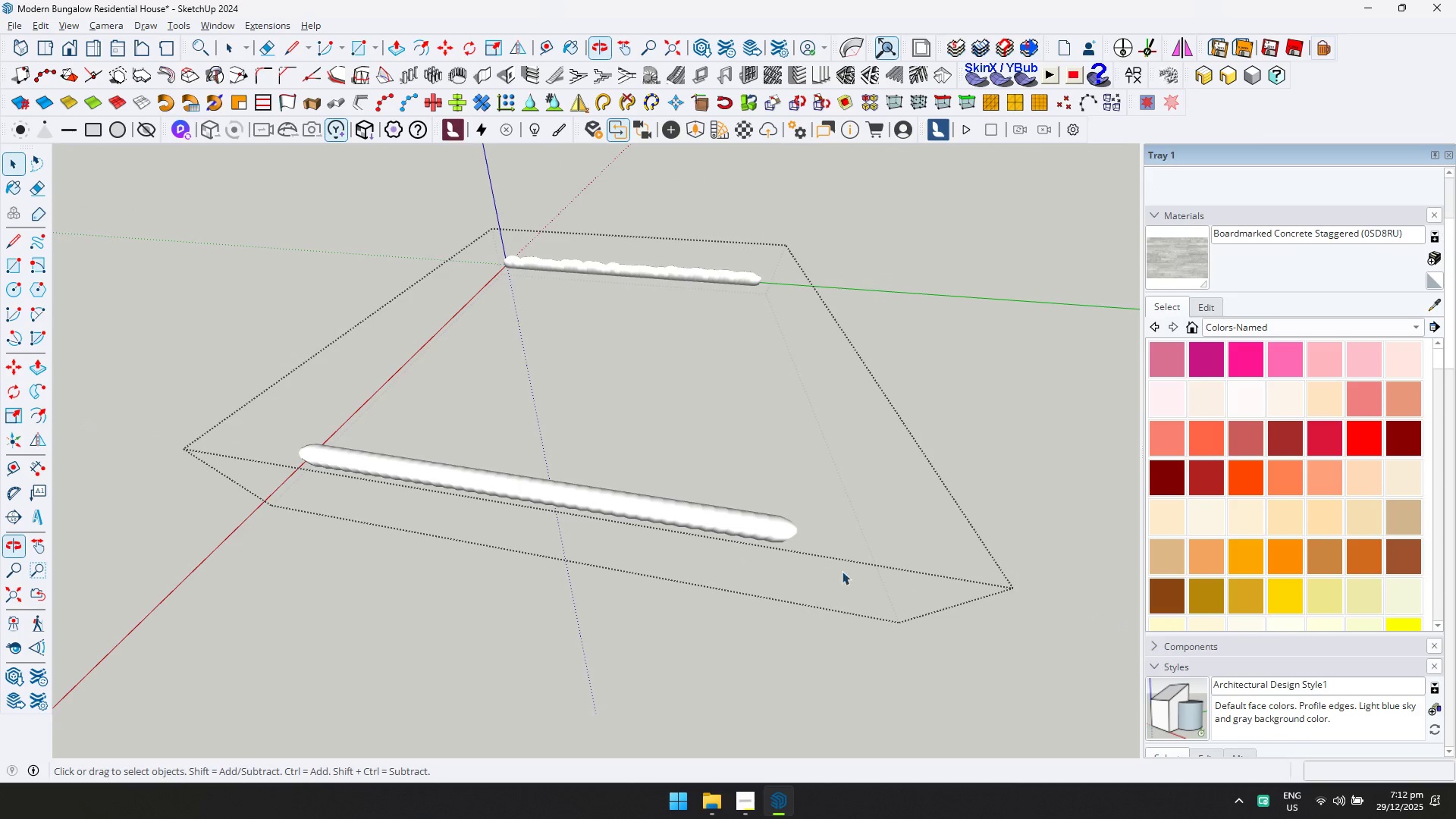 
left_click_drag(start_coordinate=[842, 571], to_coordinate=[227, 422])
 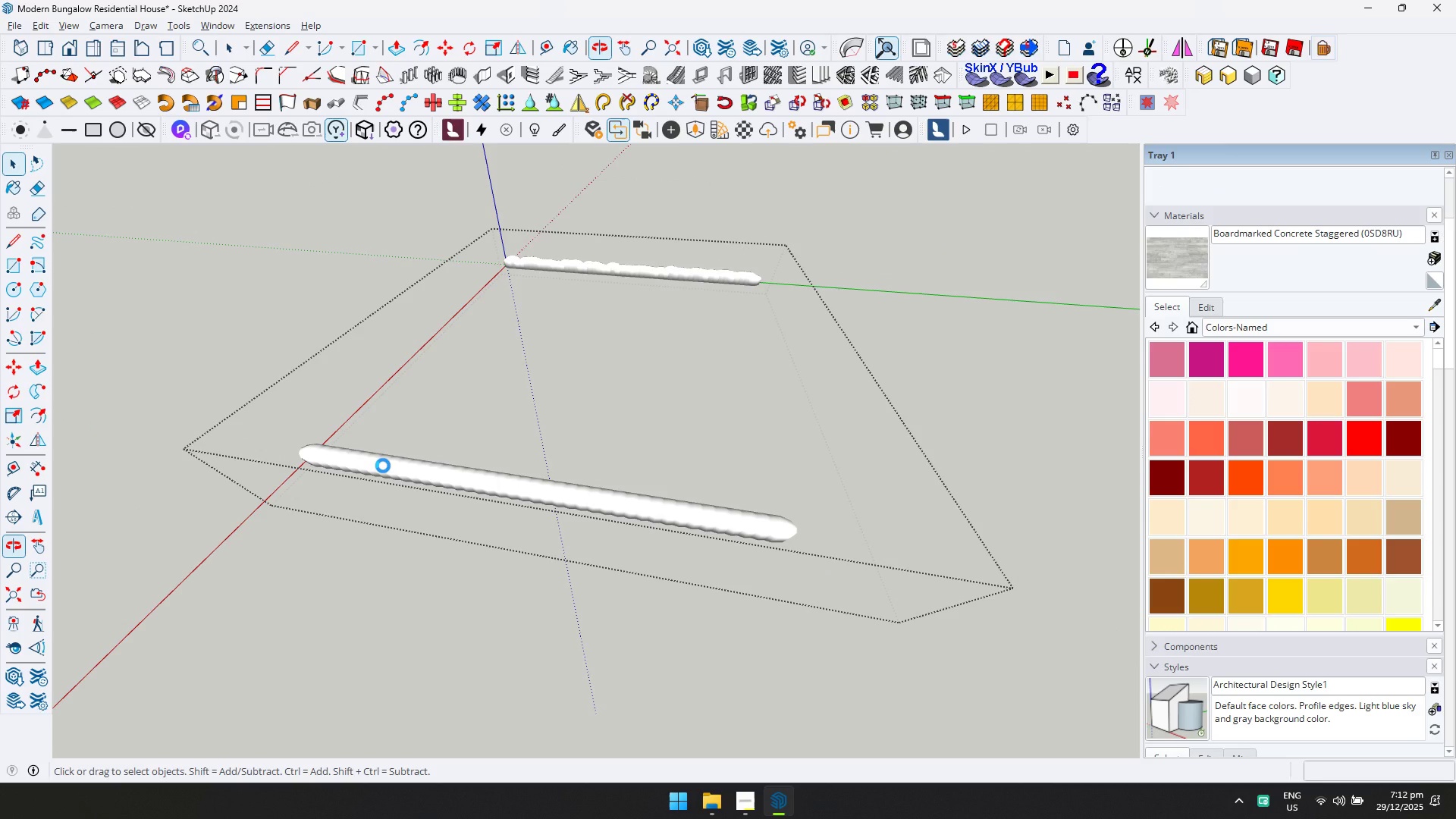 
scroll: coordinate [577, 535], scroll_direction: down, amount: 6.0
 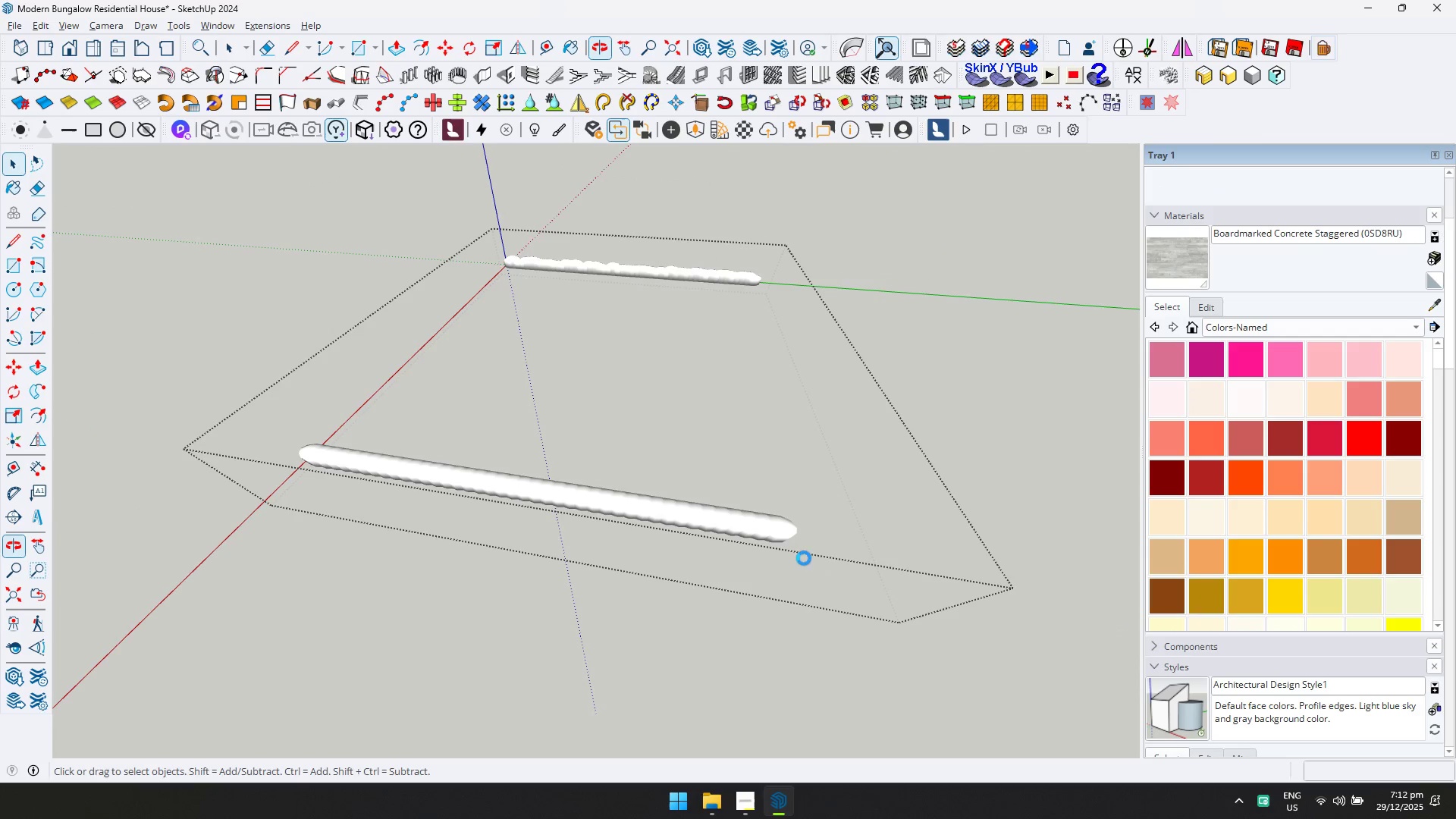 
key(Alt+Tab)
 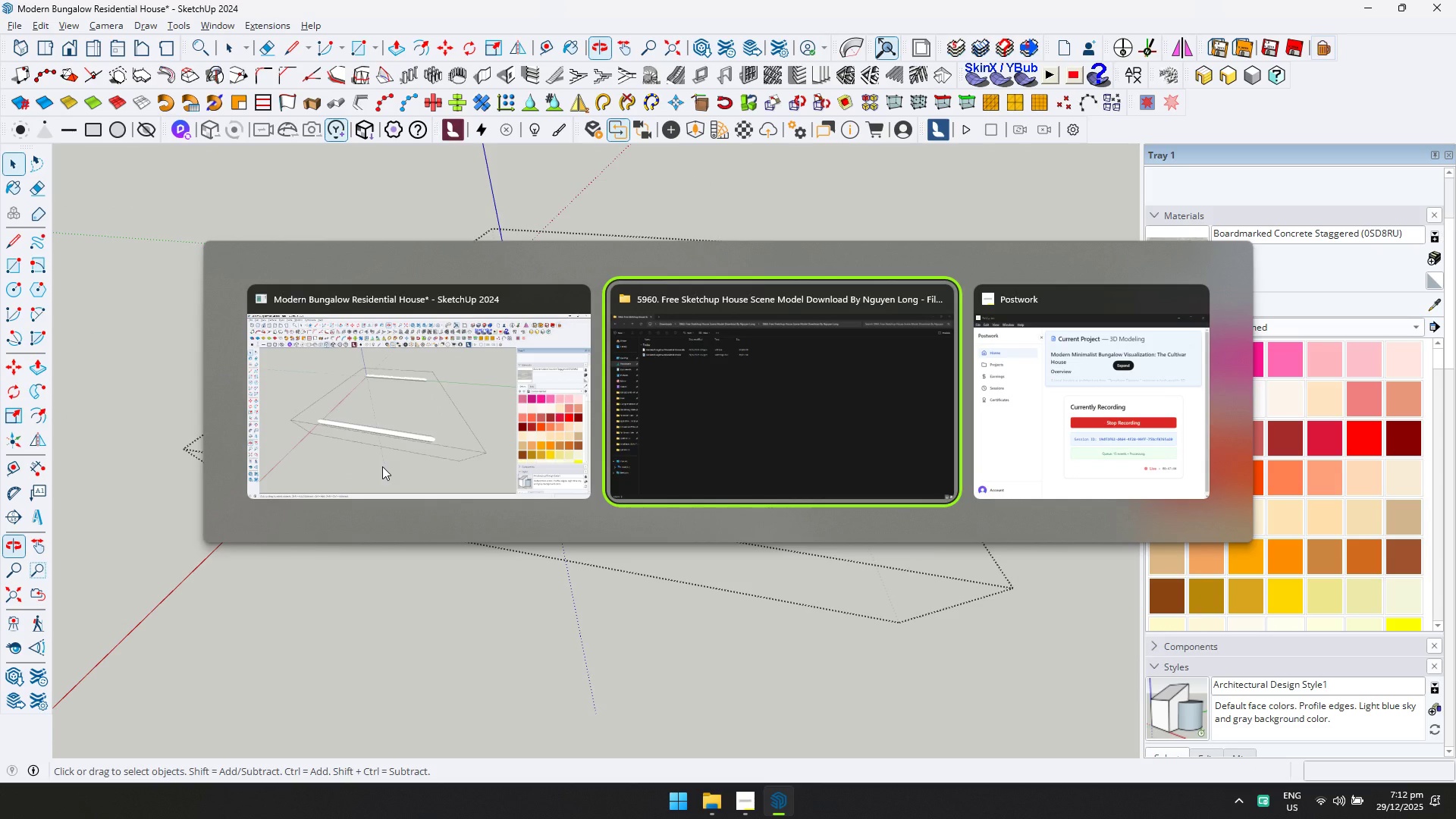 
key(Alt+Tab)